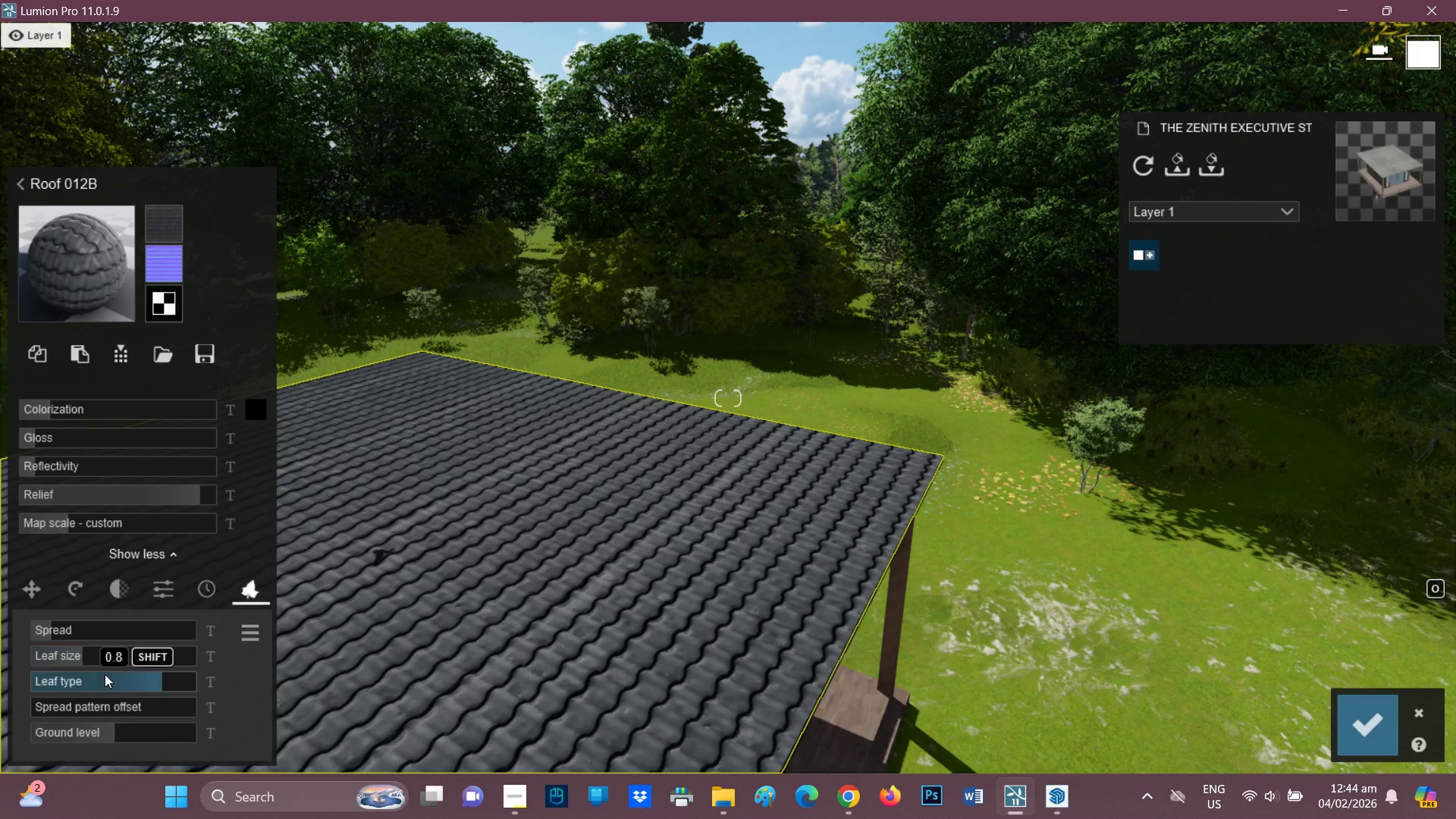 
hold_key(key=ShiftLeft, duration=1.38)
left_click([74, 676])
 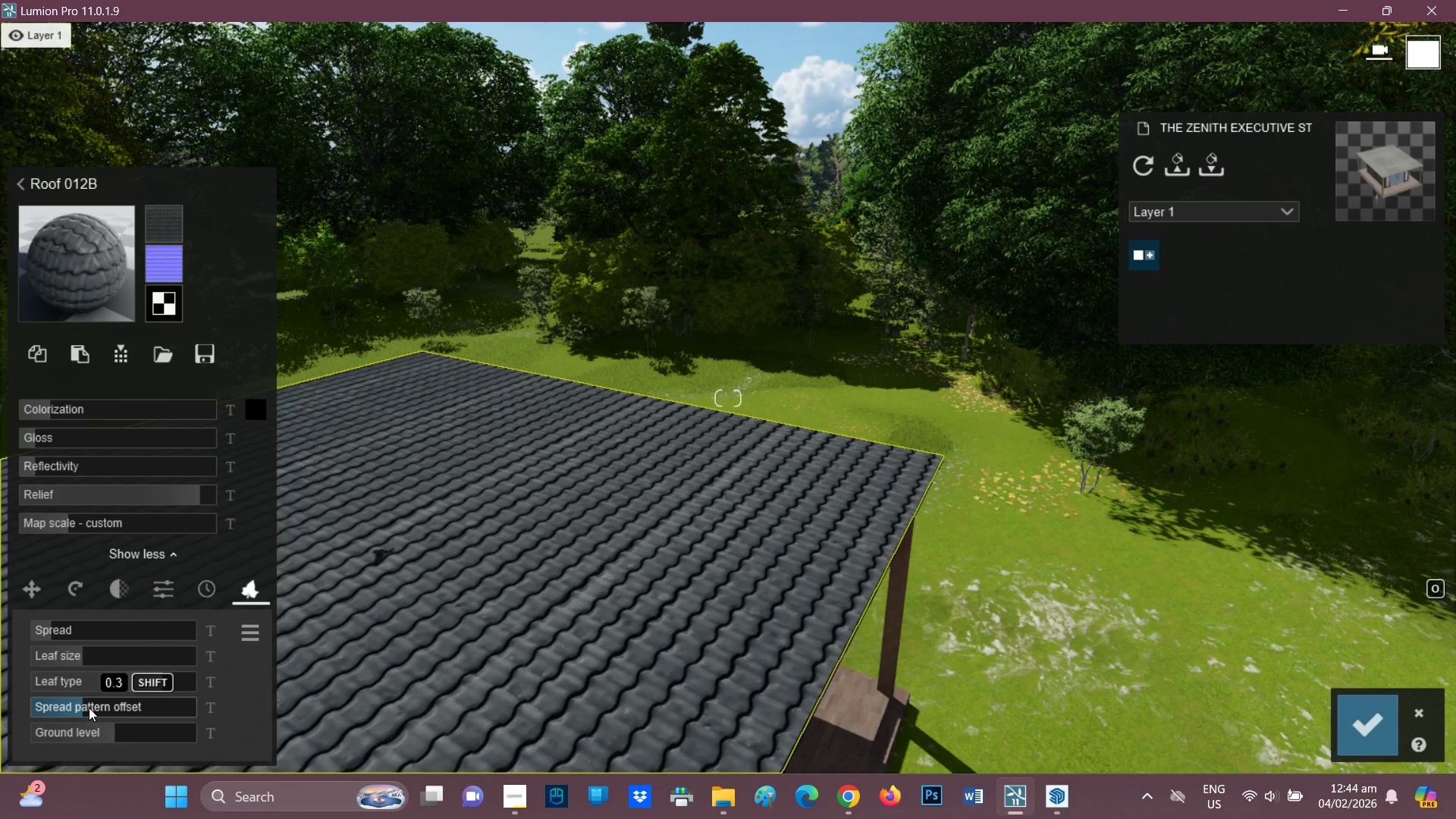 
left_click([62, 709])
 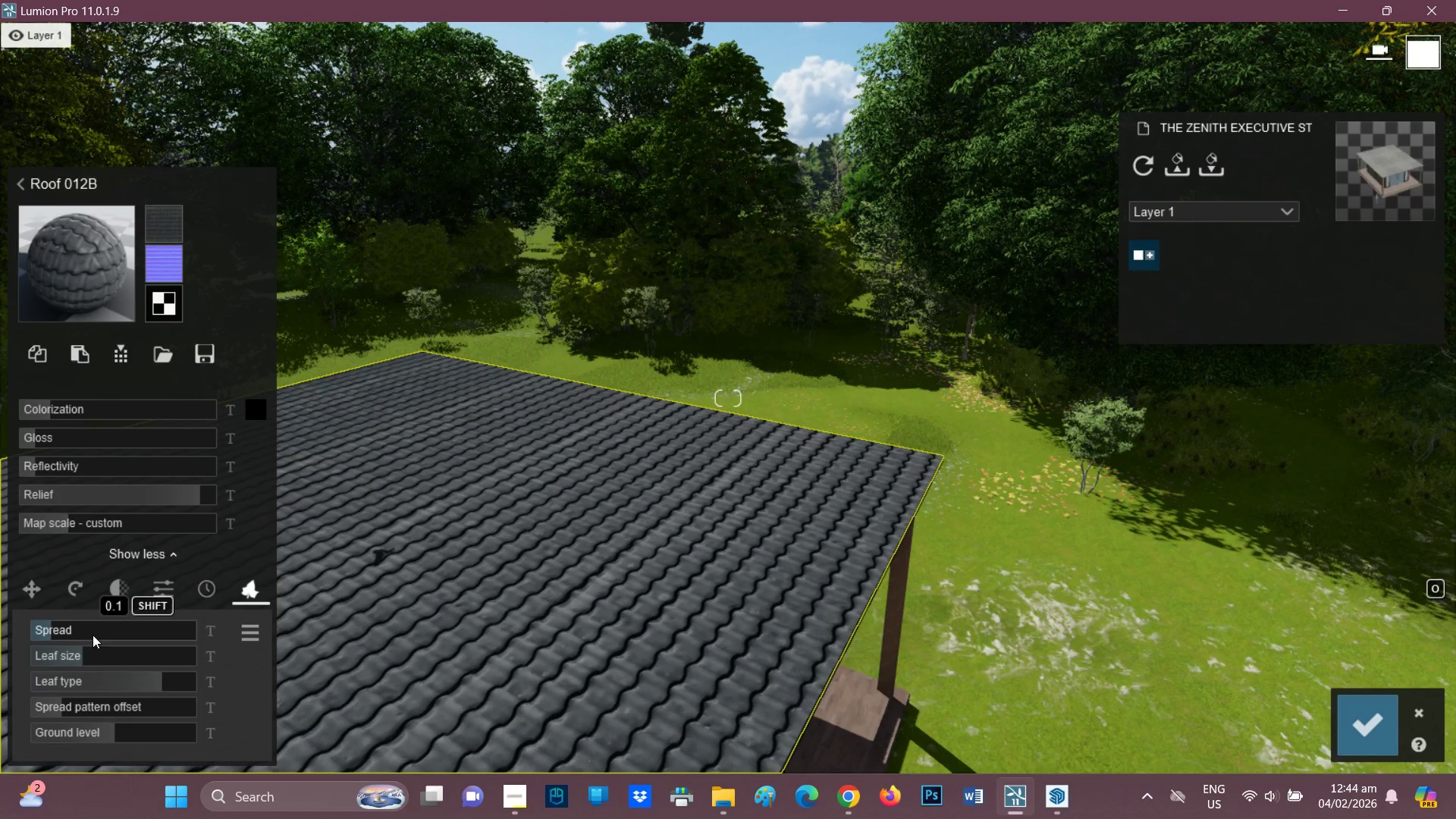 
left_click([95, 631])
 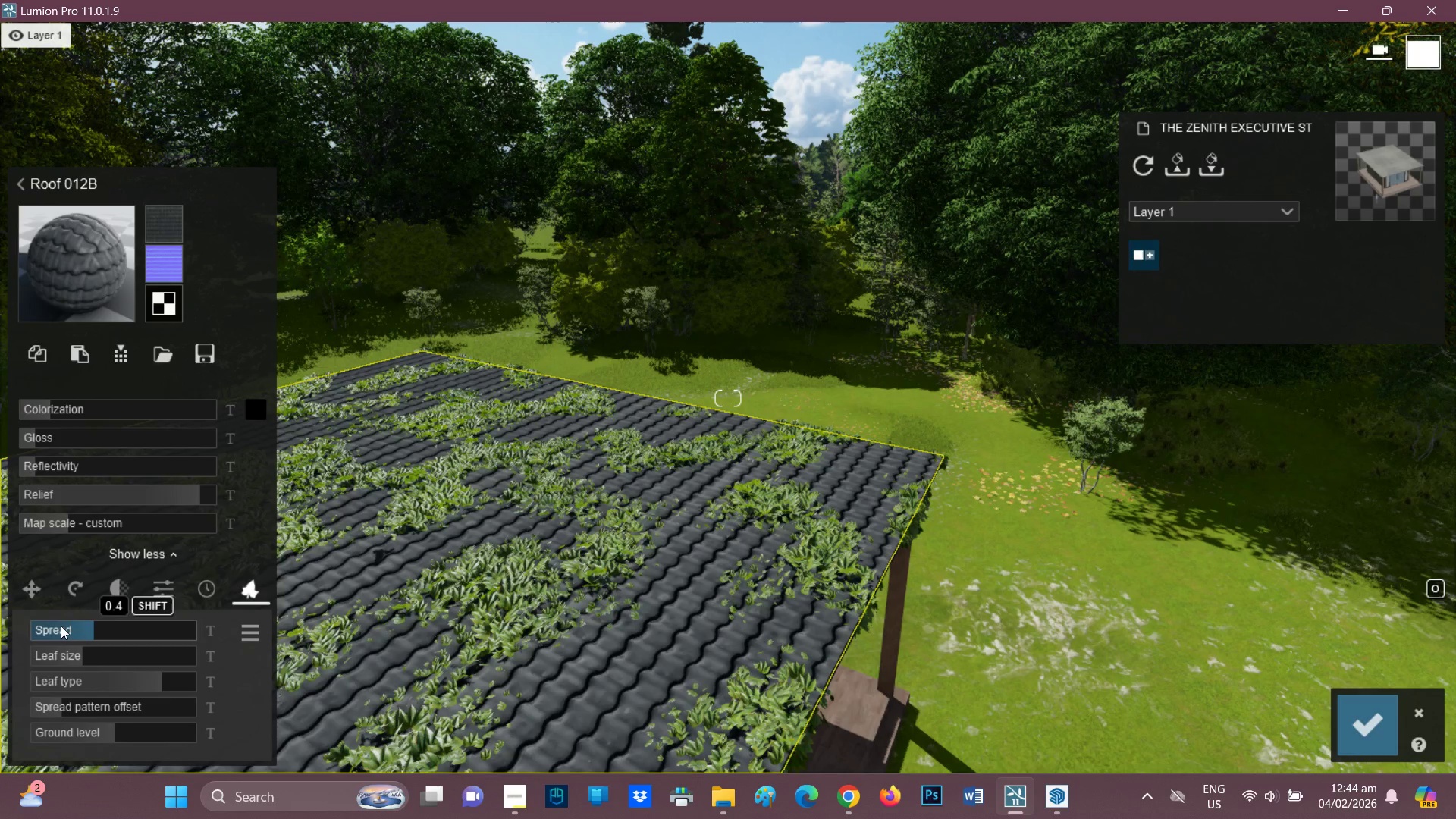 
left_click([61, 625])
 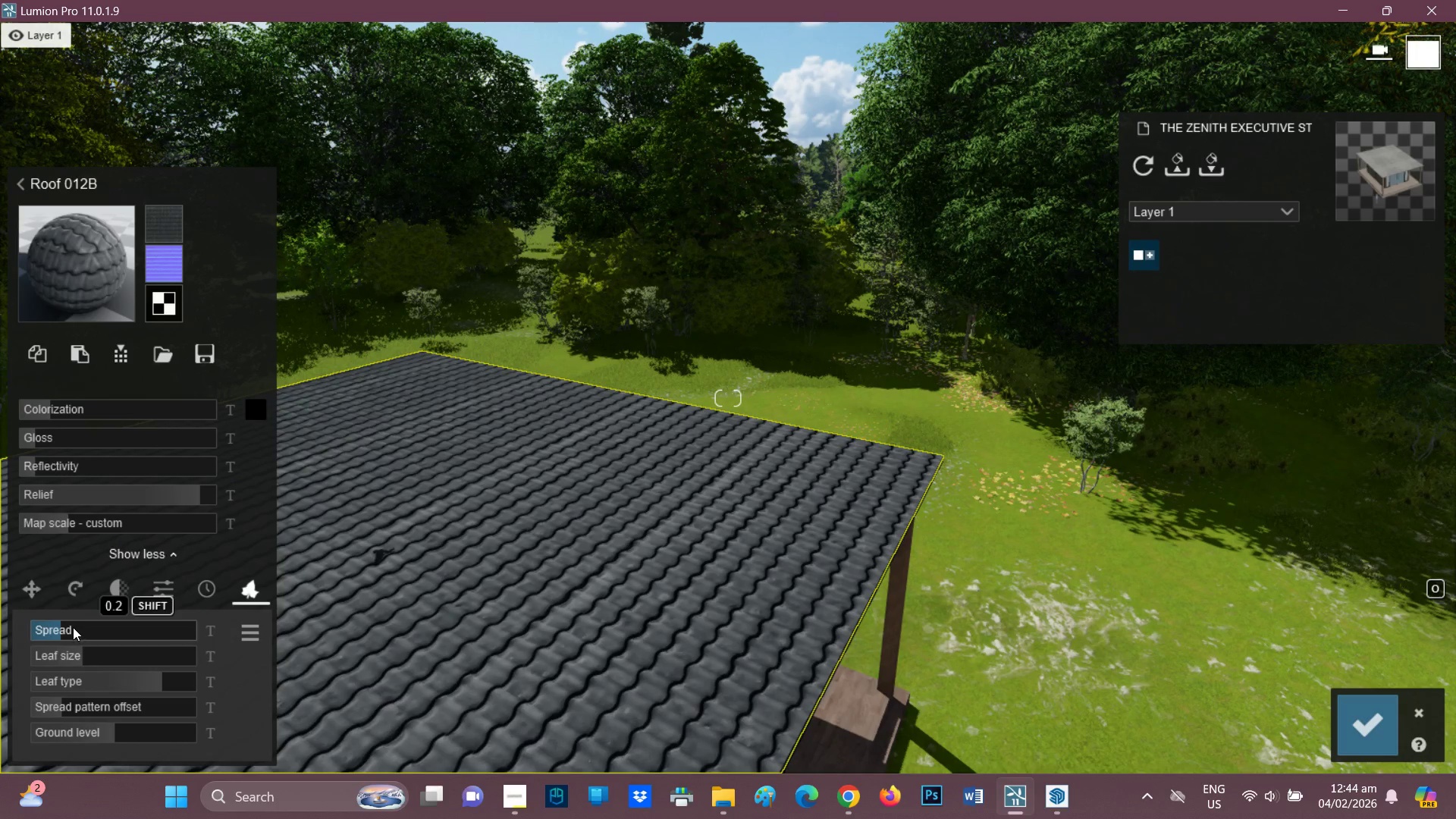 
left_click([71, 626])
 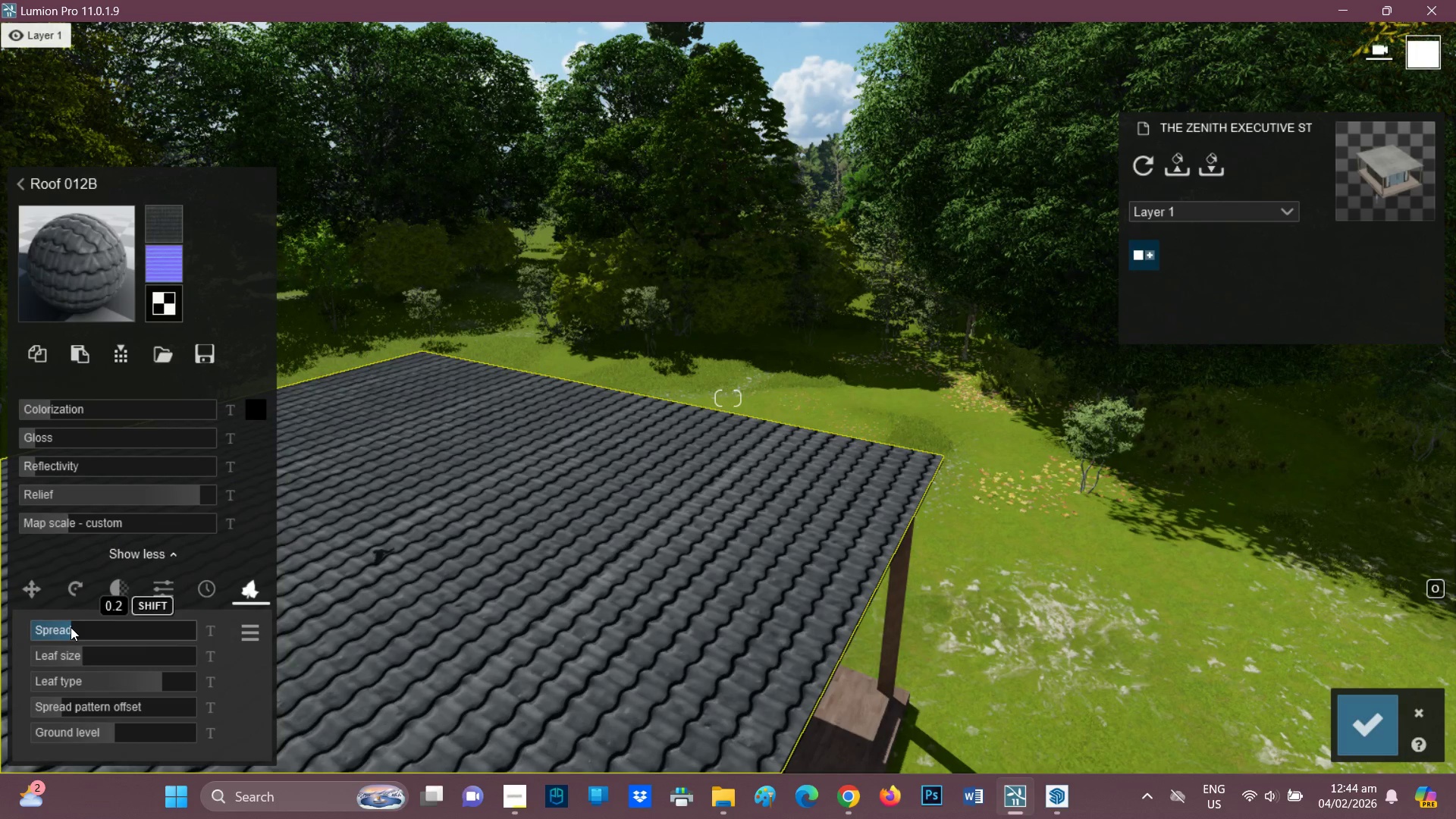 
left_click([79, 627])
 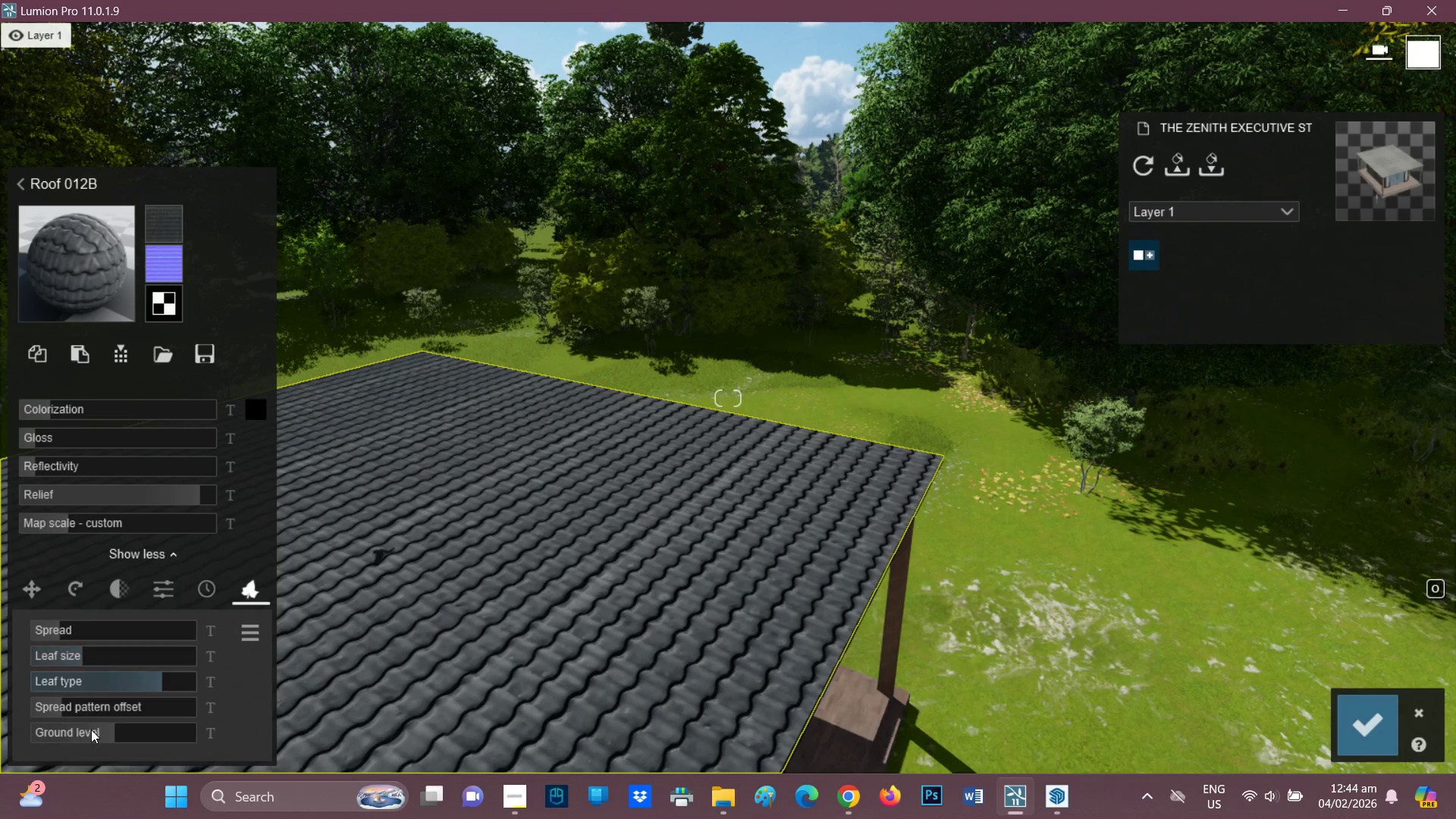 
scroll: coordinate [808, 725], scroll_direction: down, amount: 4.0
 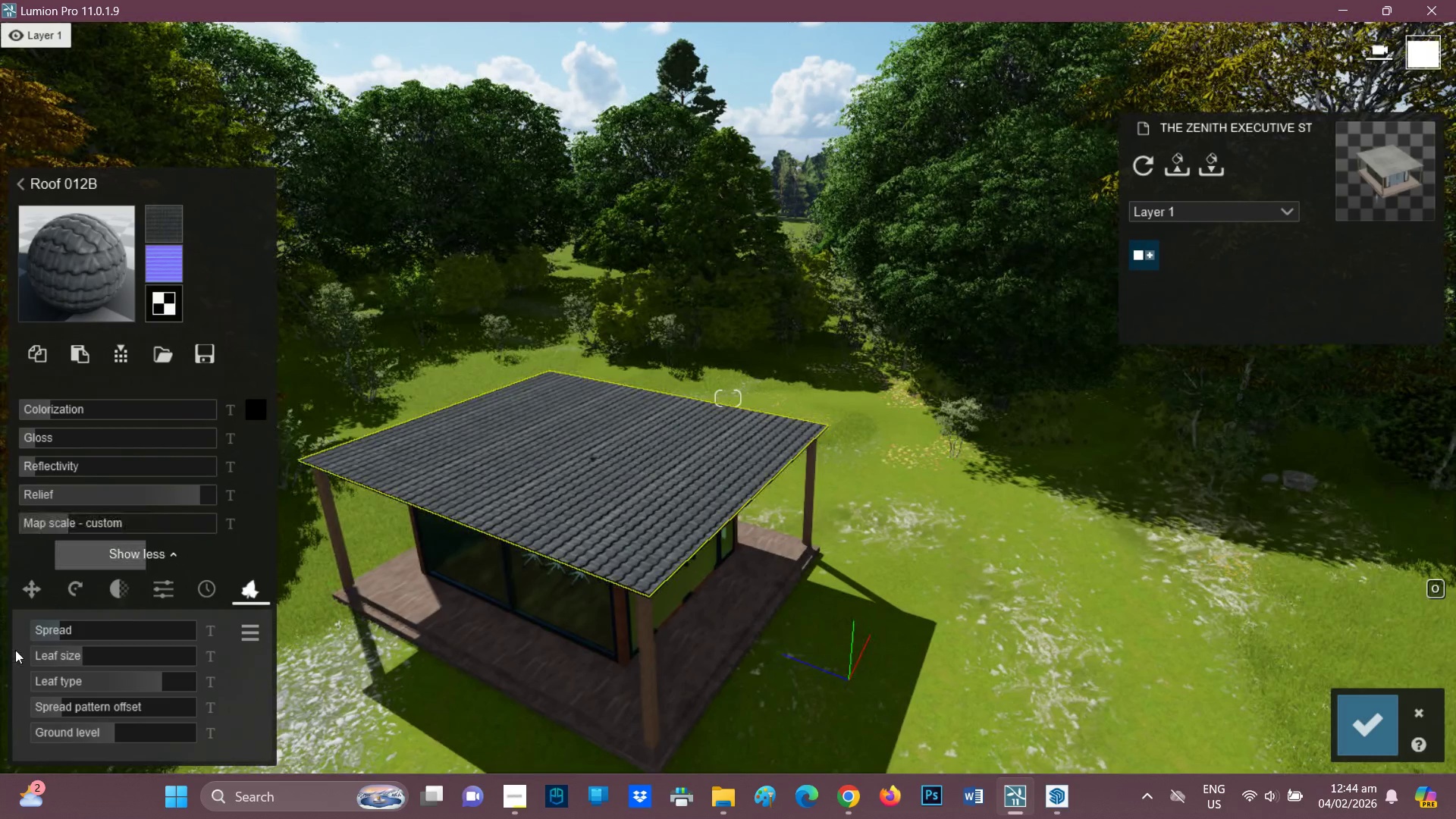 
left_click_drag(start_coordinate=[74, 629], to_coordinate=[14, 622])
 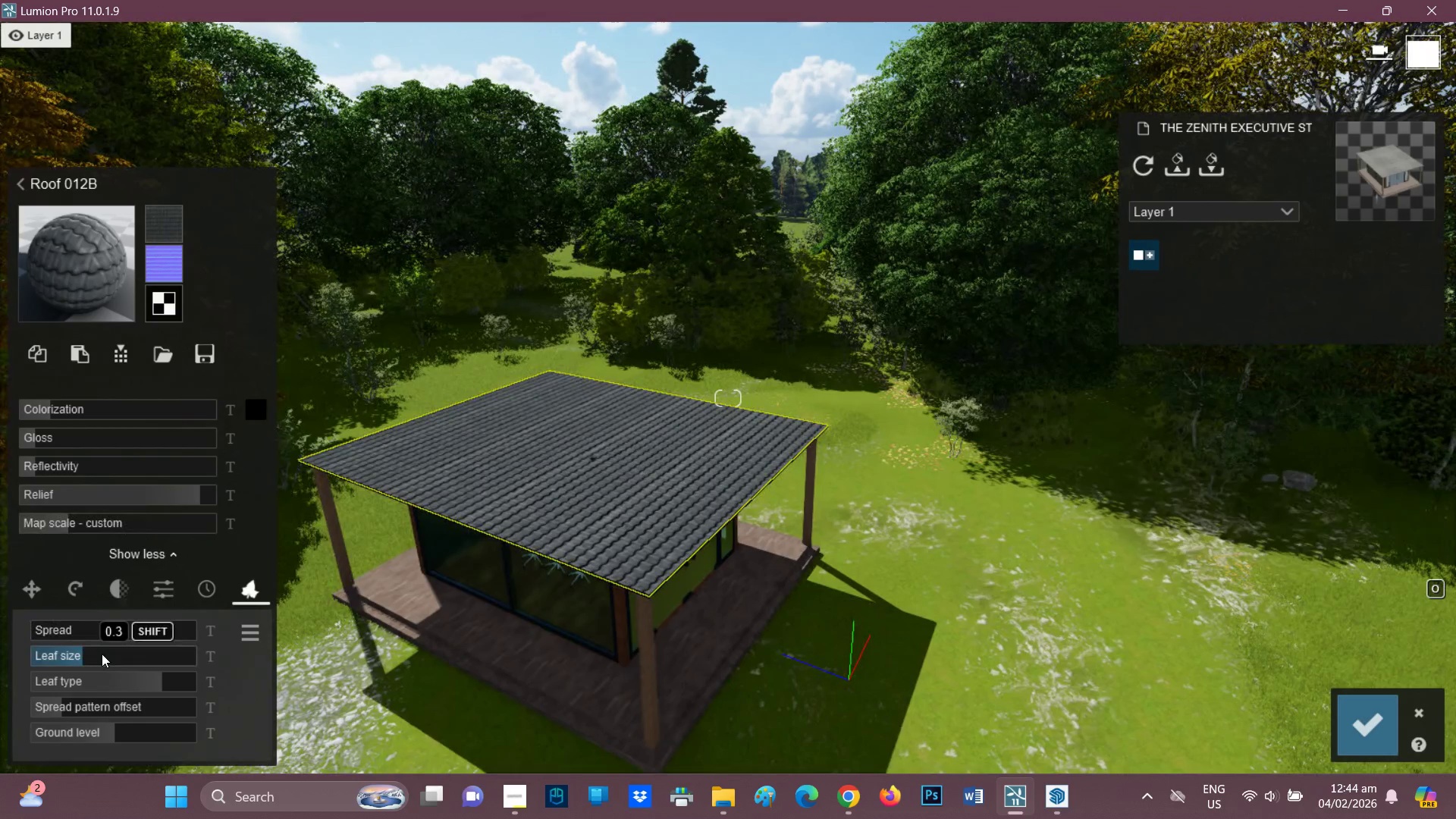 
left_click_drag(start_coordinate=[102, 654], to_coordinate=[29, 653])
 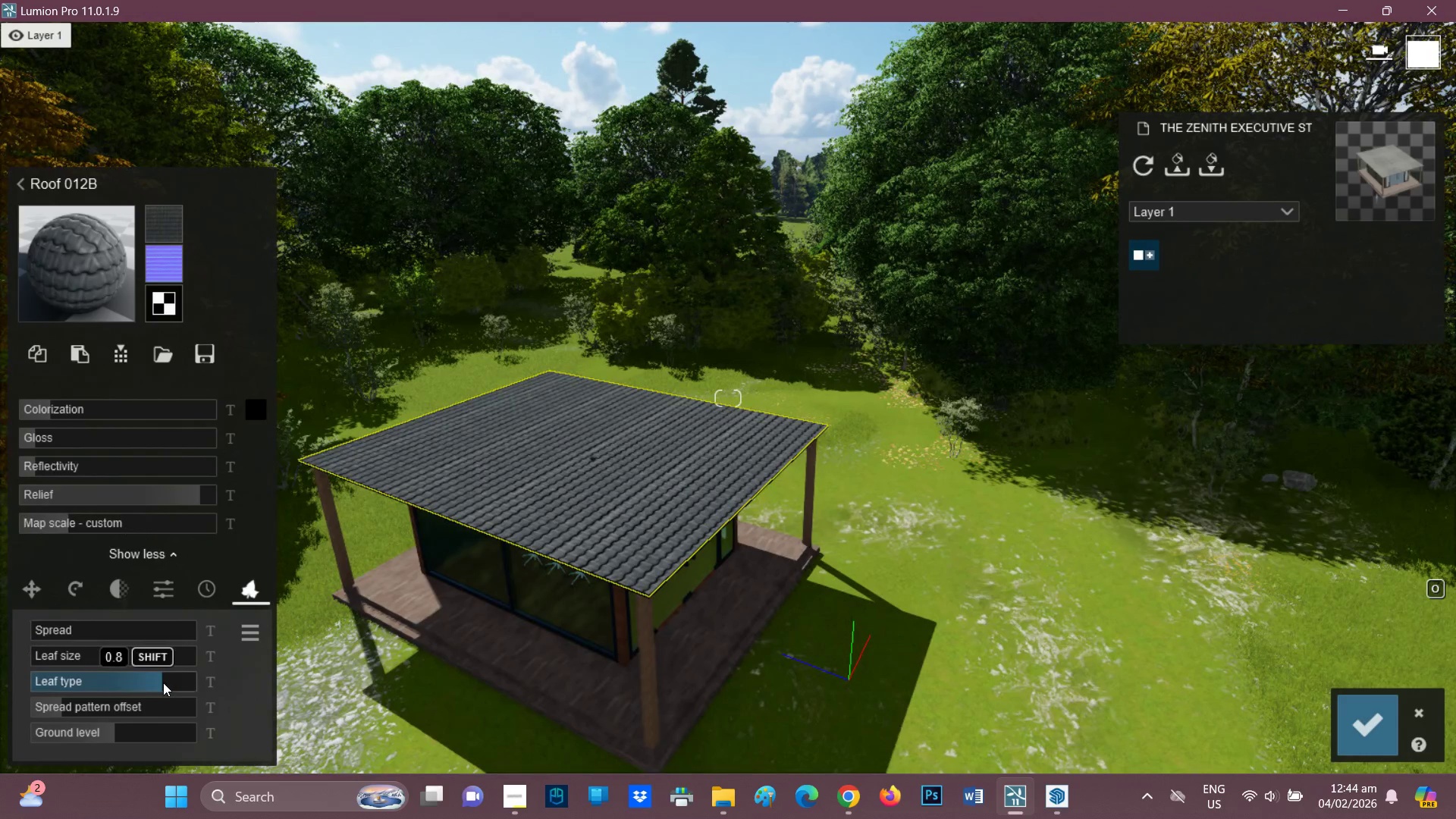 
left_click_drag(start_coordinate=[163, 682], to_coordinate=[7, 673])
 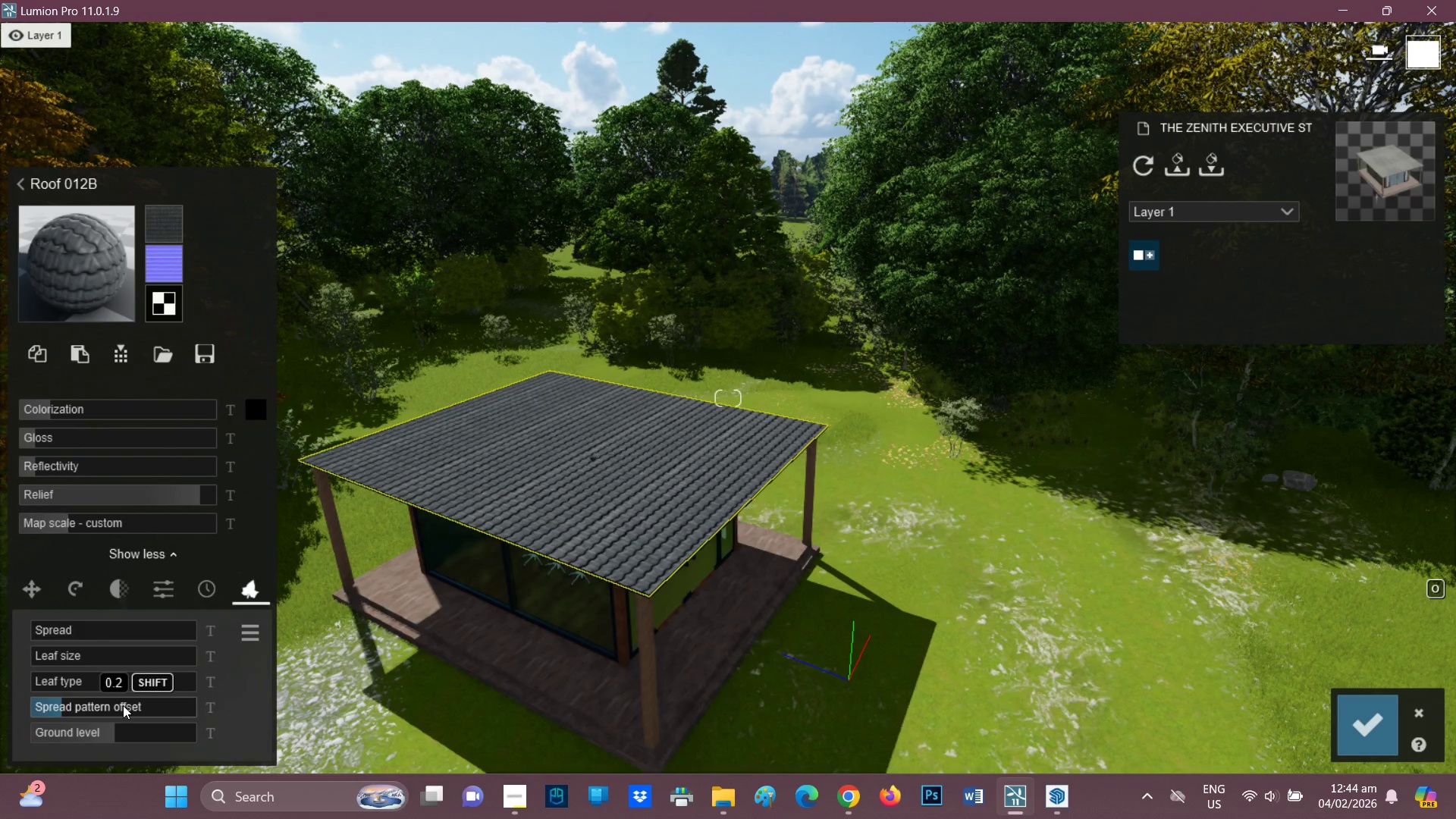 
left_click_drag(start_coordinate=[123, 705], to_coordinate=[27, 705])
 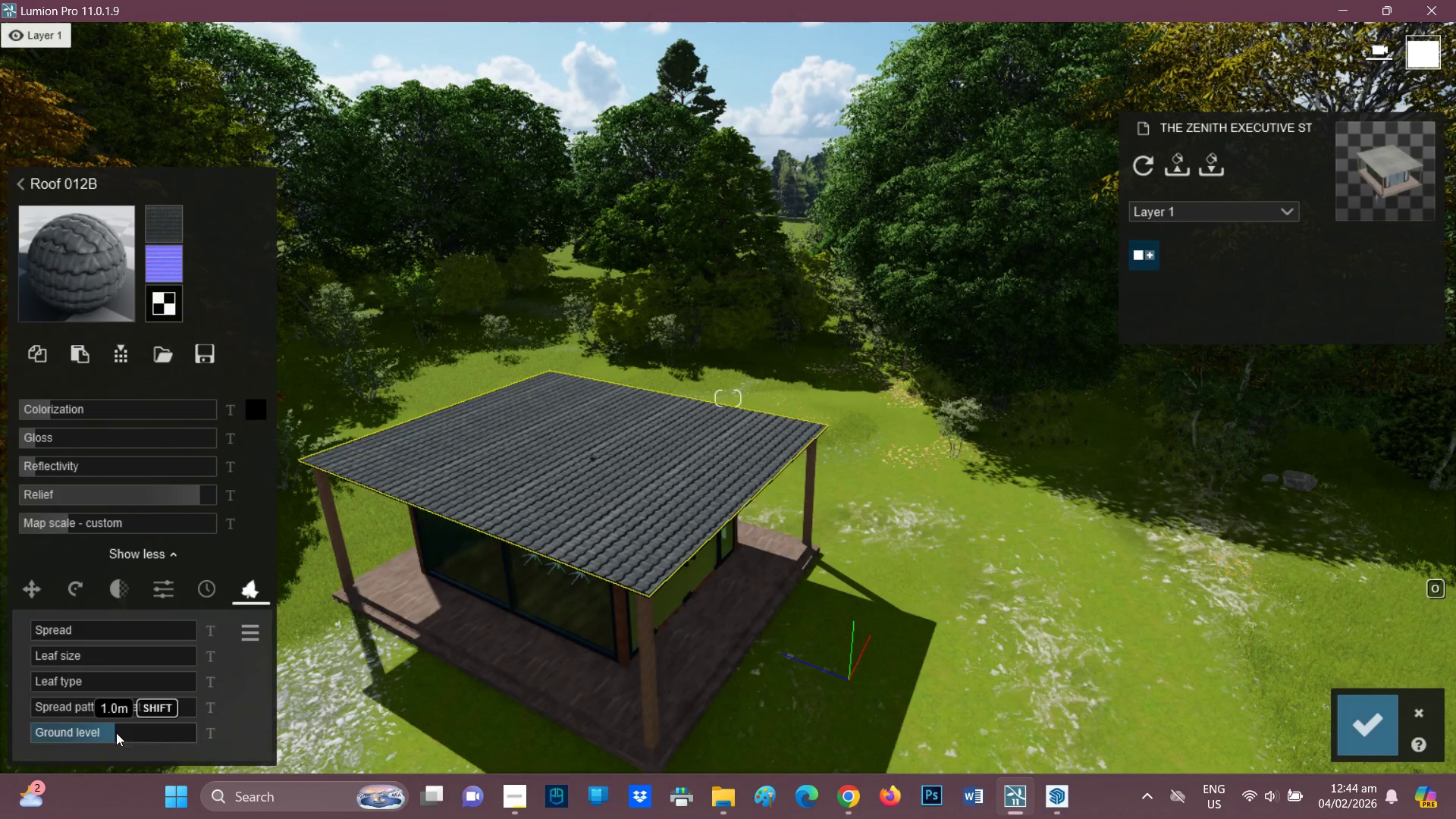 
left_click_drag(start_coordinate=[115, 733], to_coordinate=[0, 724])
 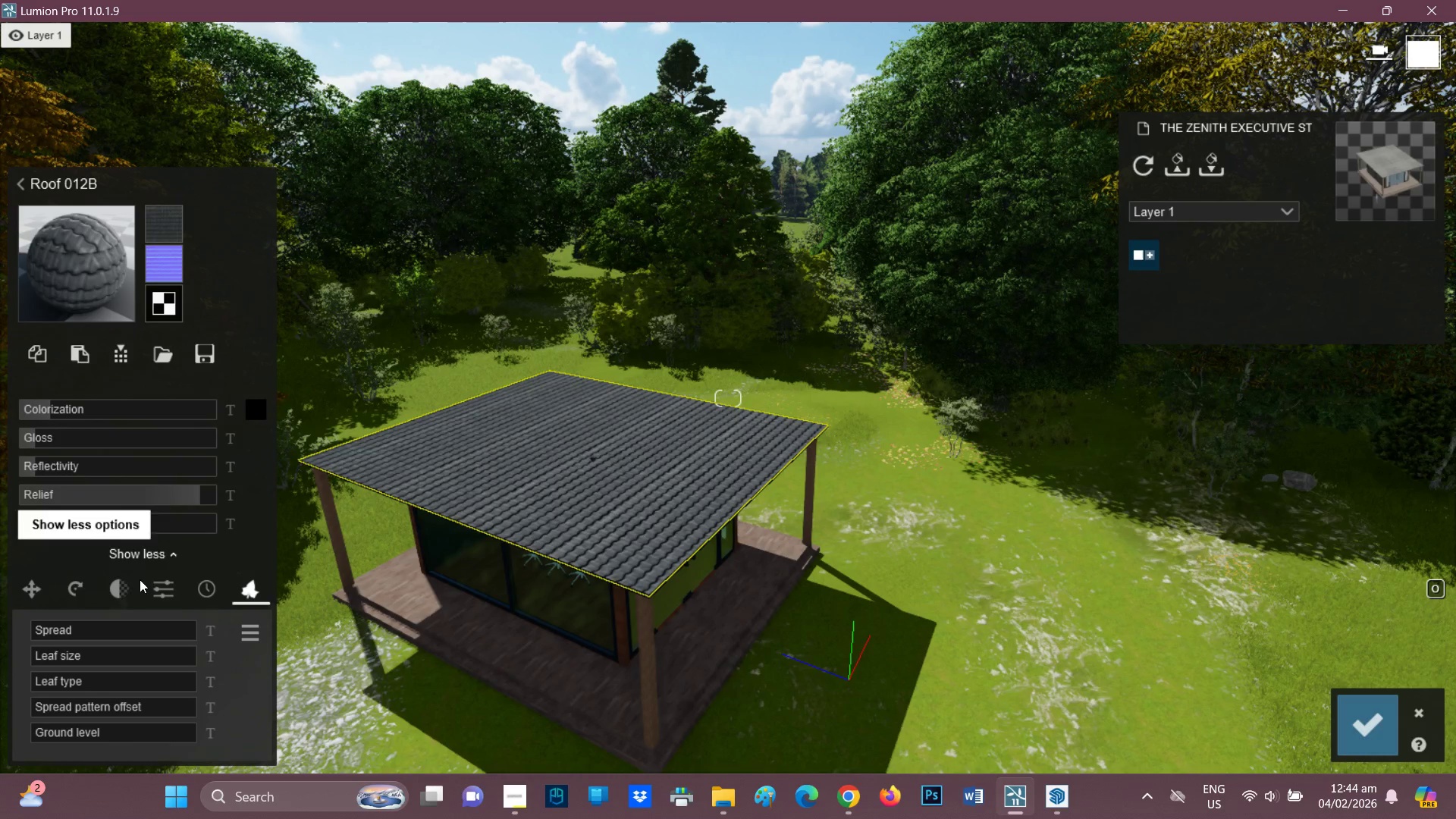 
mouse_move([202, 588])
 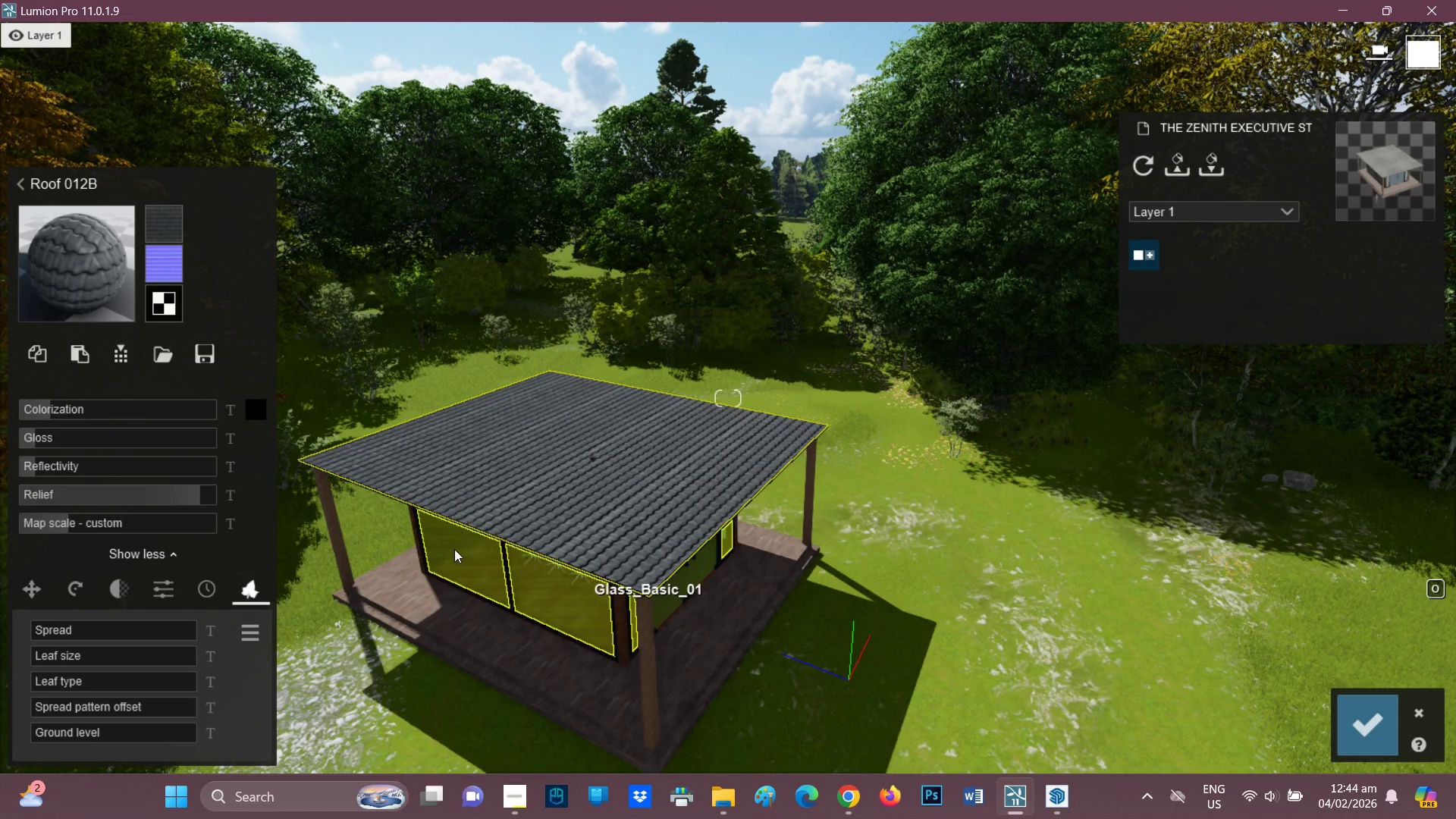 
scroll: coordinate [295, 577], scroll_direction: up, amount: 1.0
 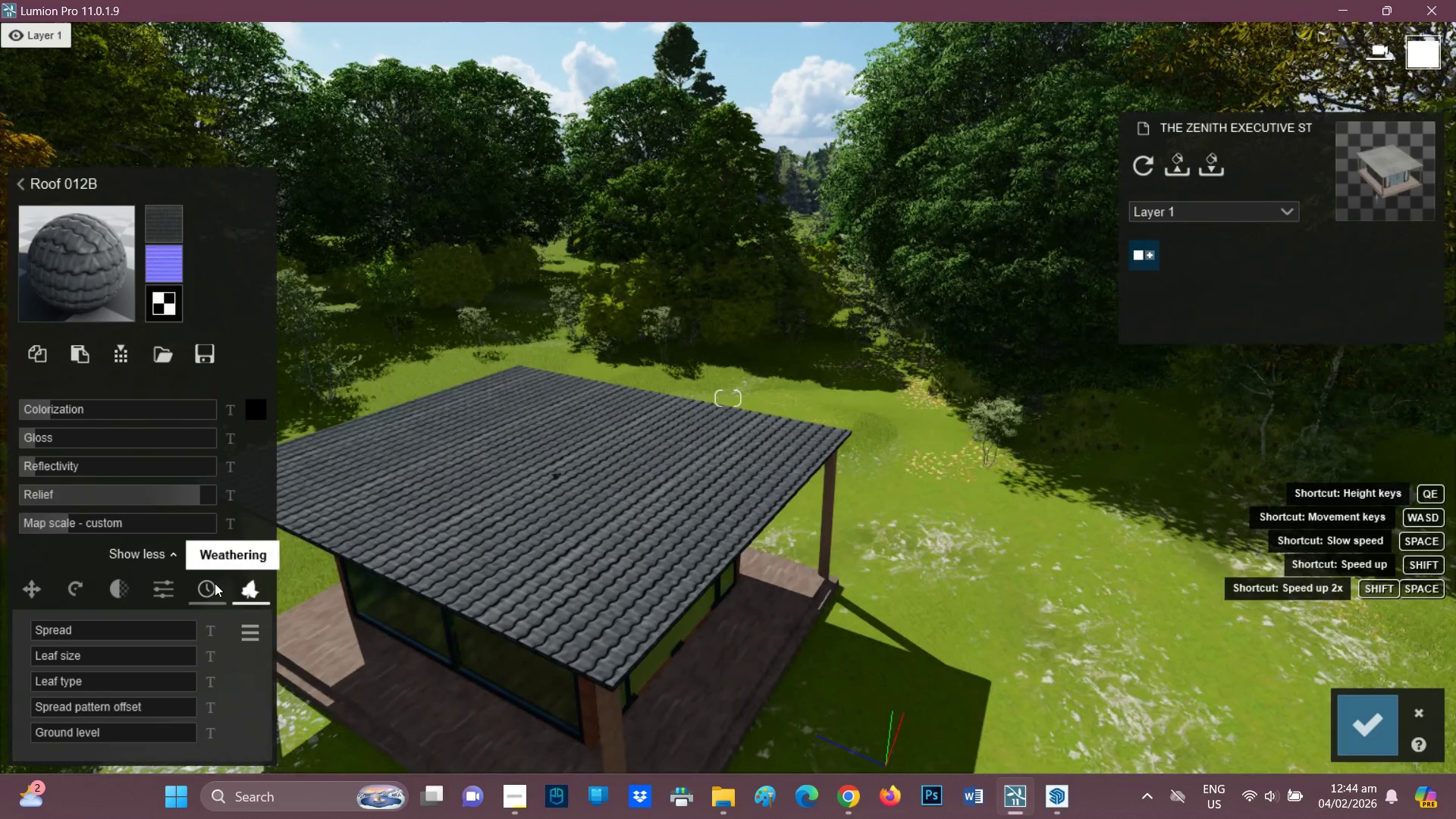 
left_click([212, 585])
 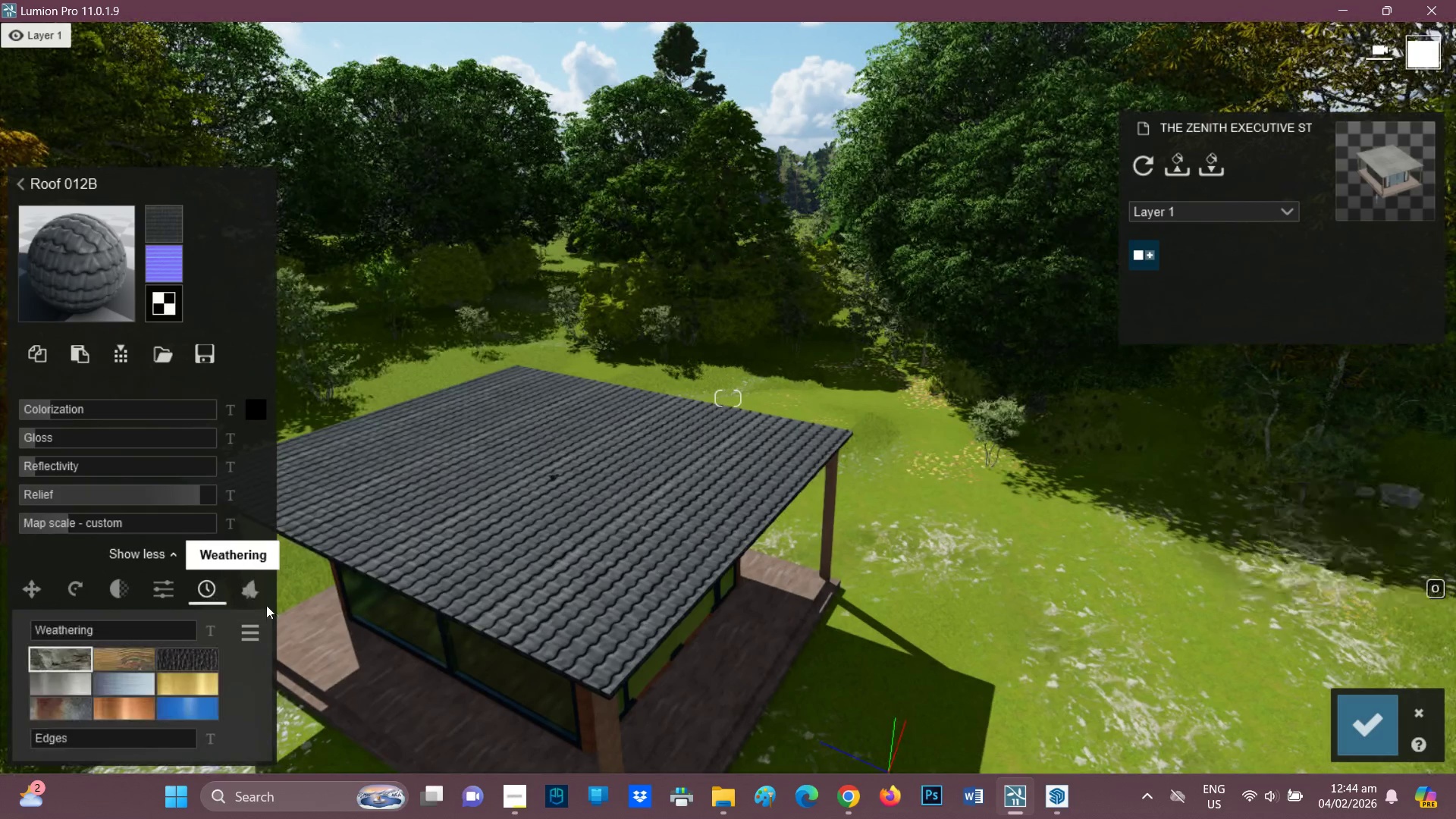 
scroll: coordinate [177, 658], scroll_direction: up, amount: 6.0
 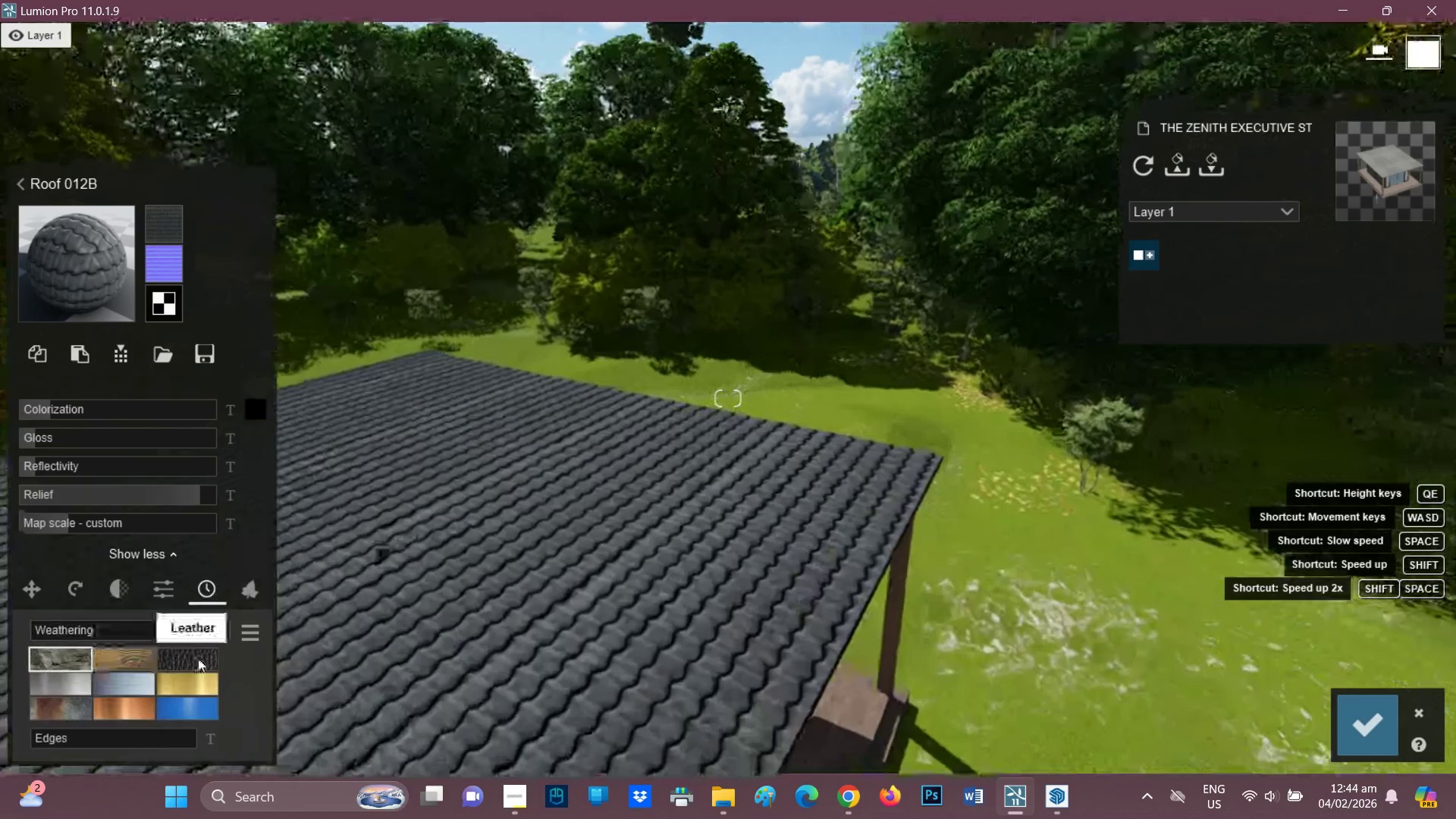 
left_click([199, 658])
 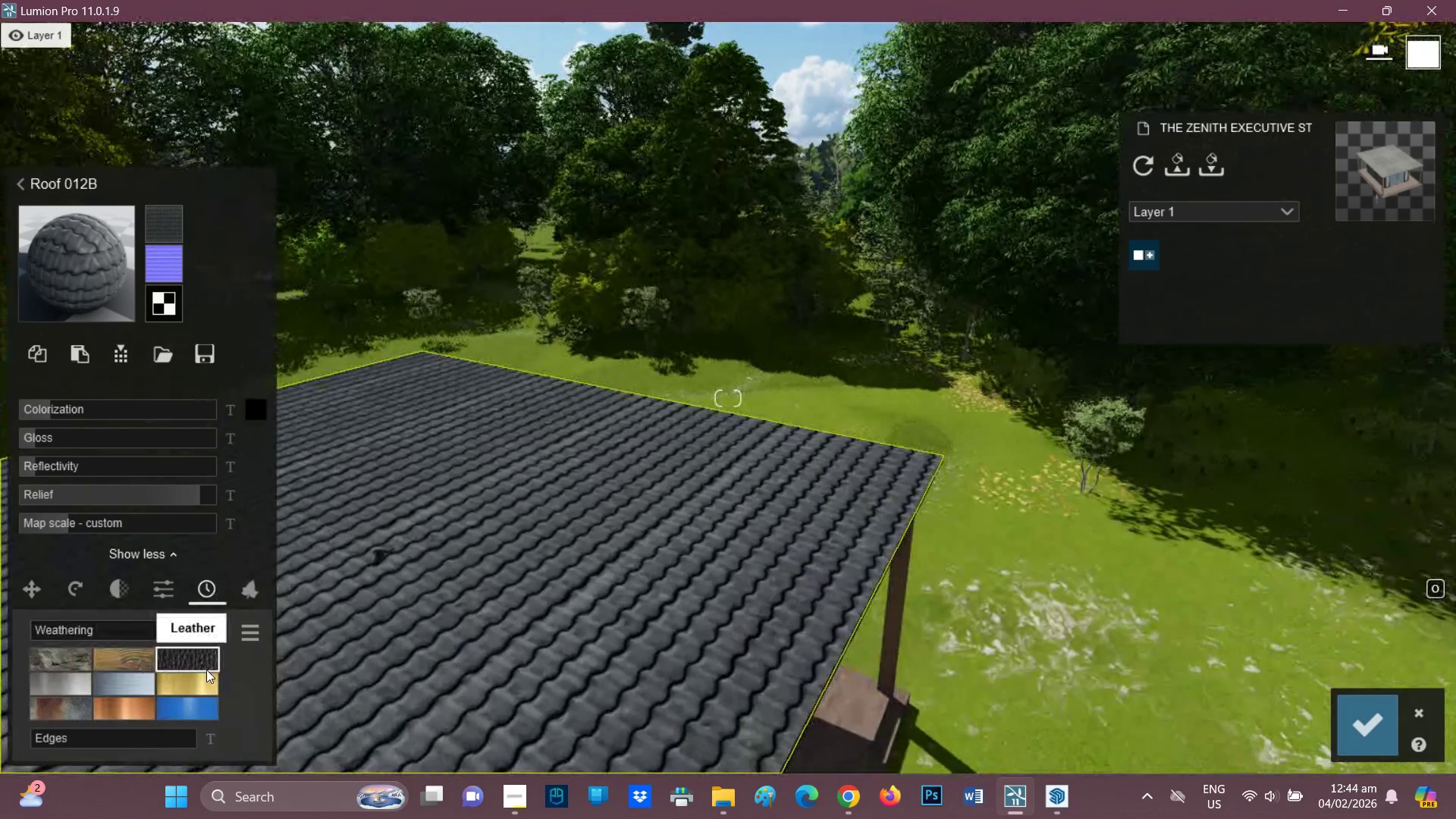 
scroll: coordinate [470, 683], scroll_direction: up, amount: 3.0
 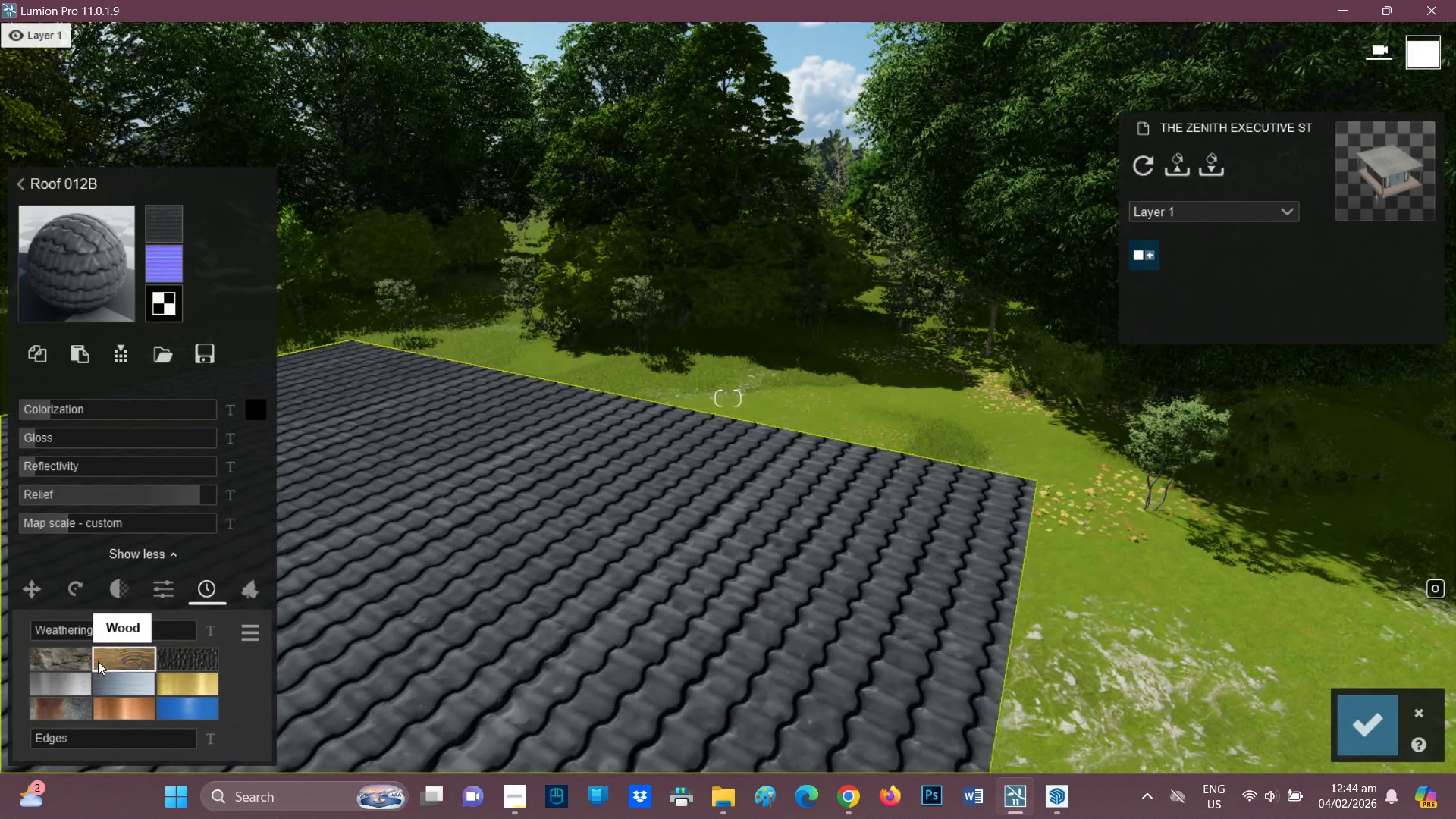 
scroll: coordinate [116, 684], scroll_direction: down, amount: 2.0
 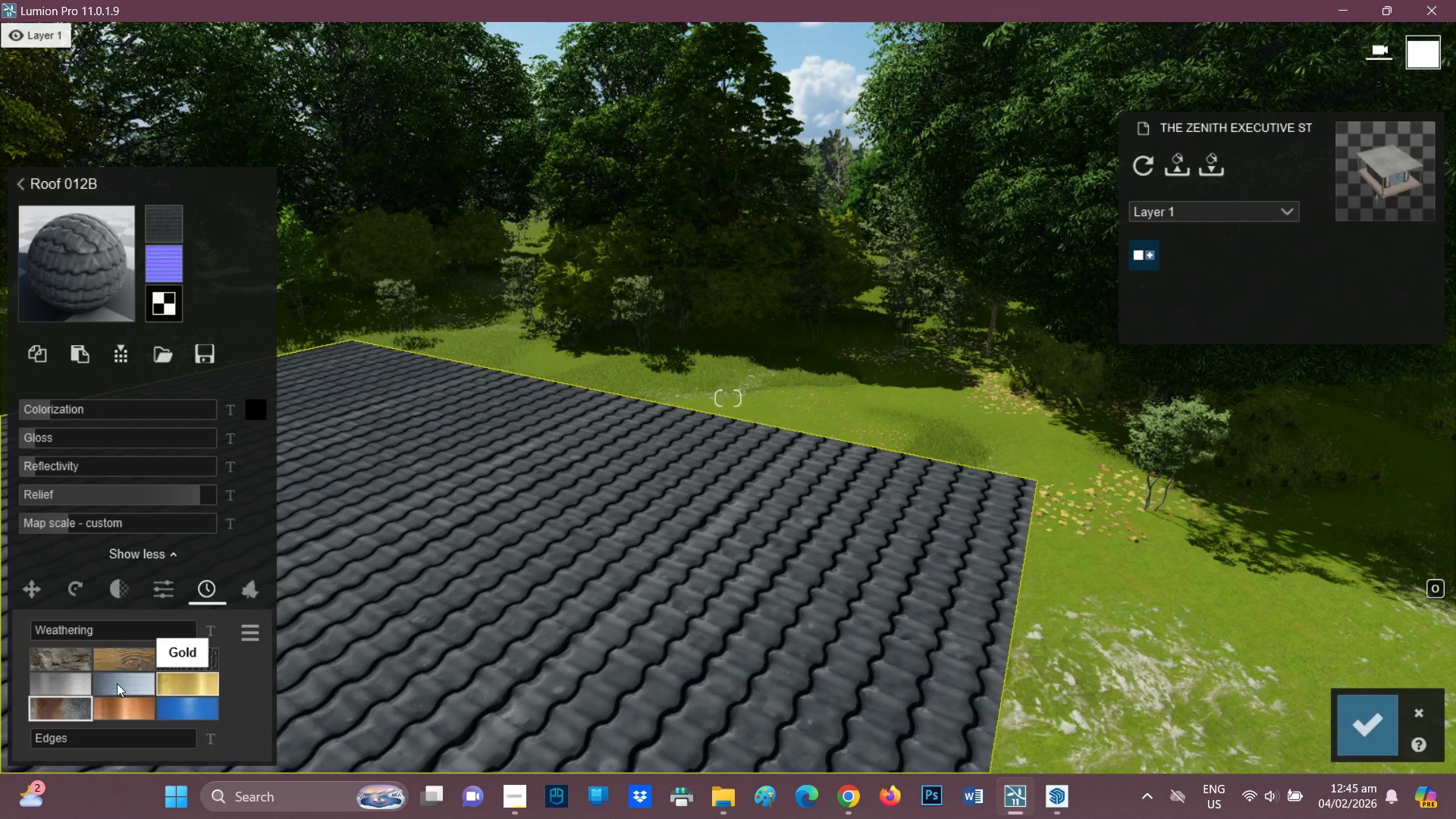 
wait(6.43)
 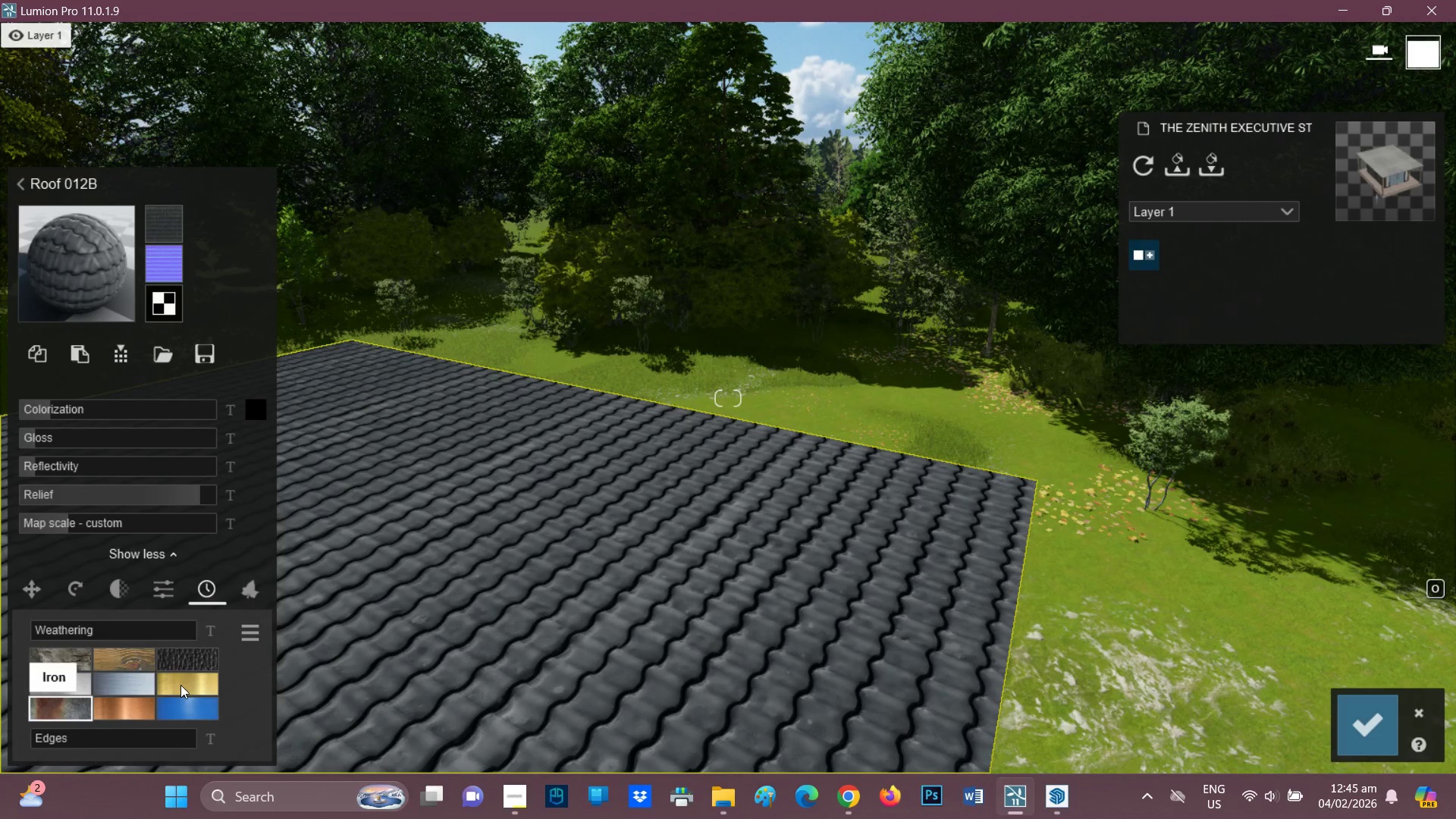 
left_click([132, 679])
 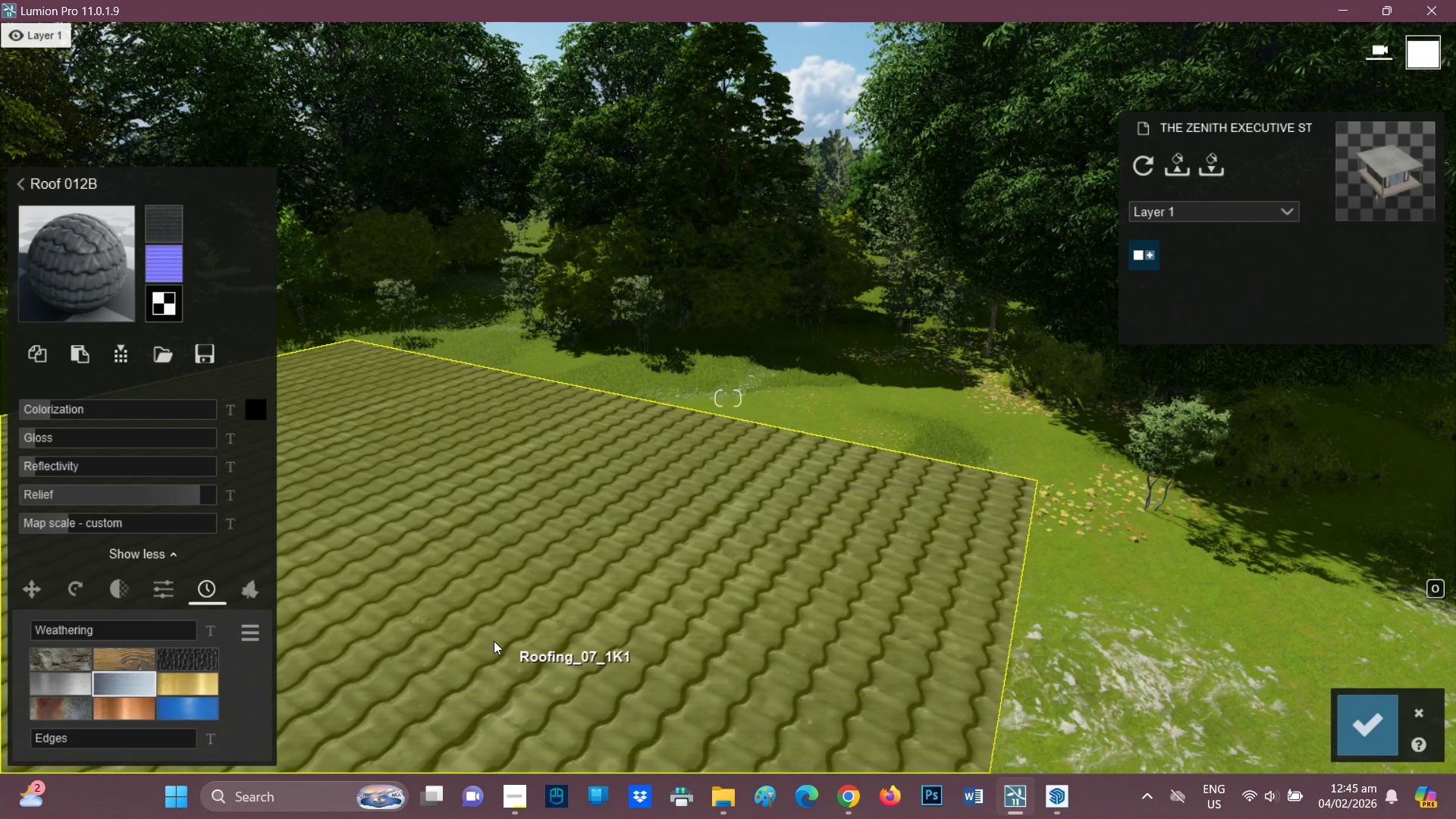 
scroll: coordinate [1012, 635], scroll_direction: down, amount: 4.0
 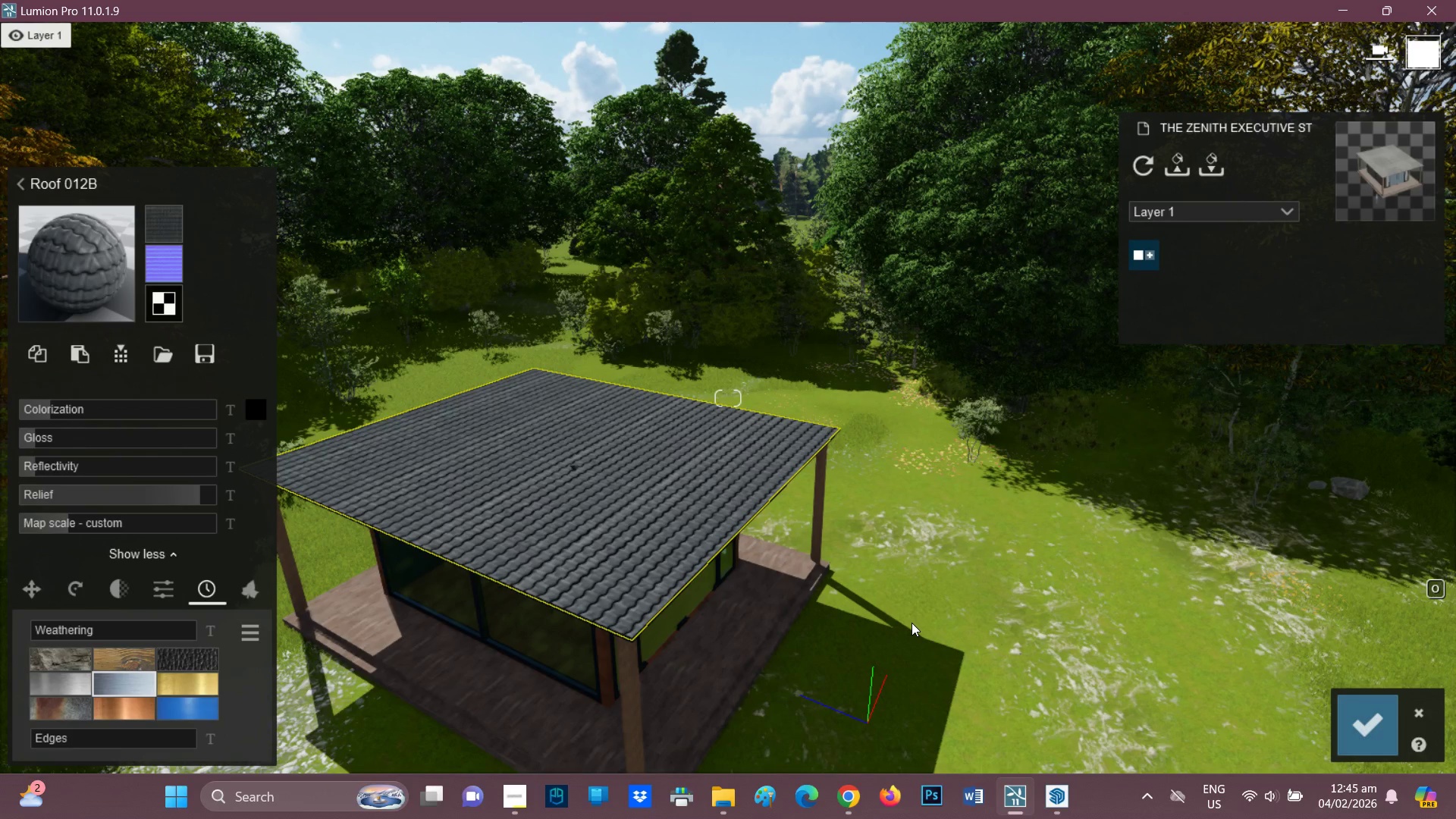 
wait(5.55)
 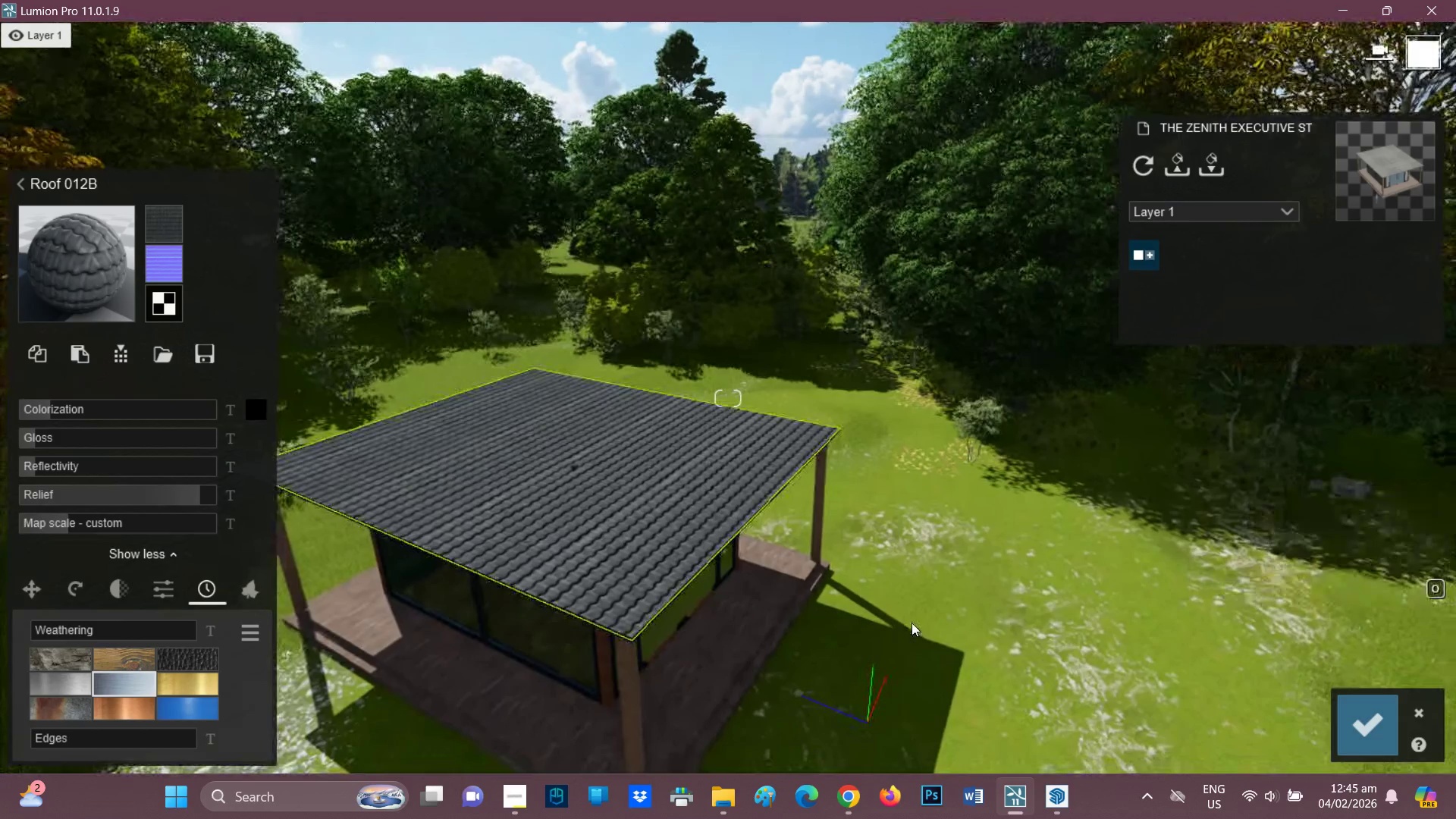 
type(QE)
 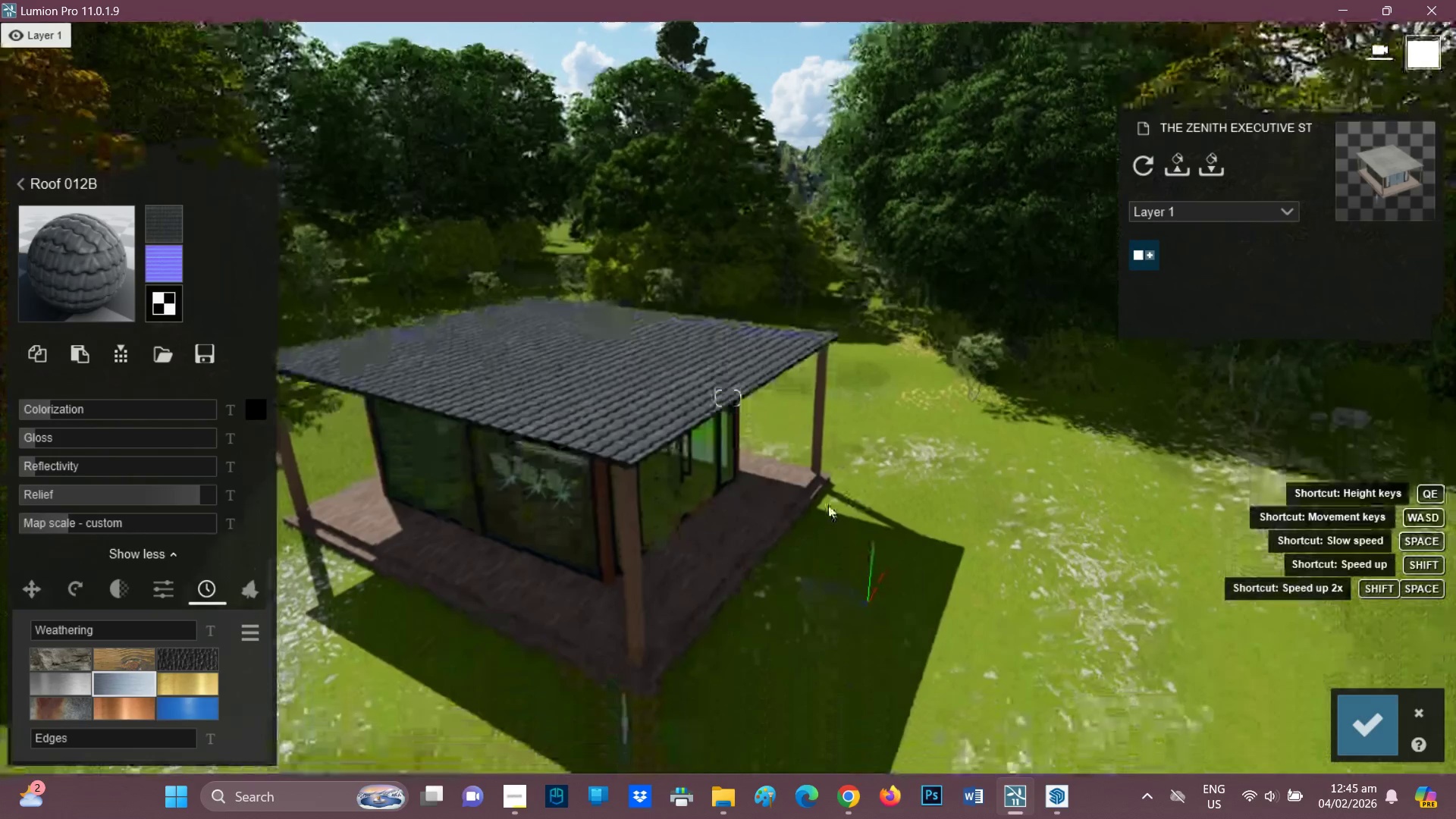 
hold_key(key=E, duration=0.36)
 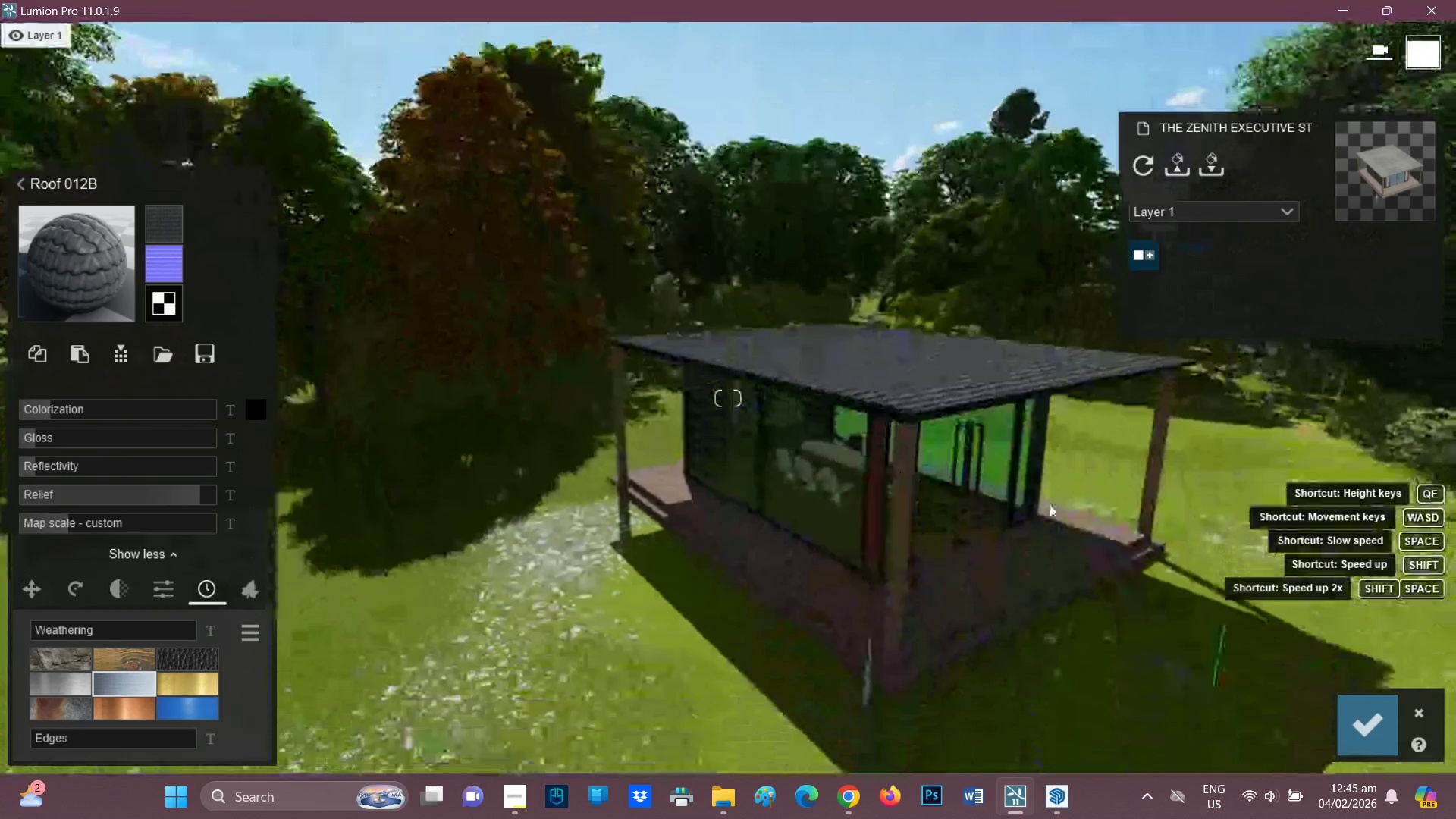 
hold_key(key=E, duration=0.48)
 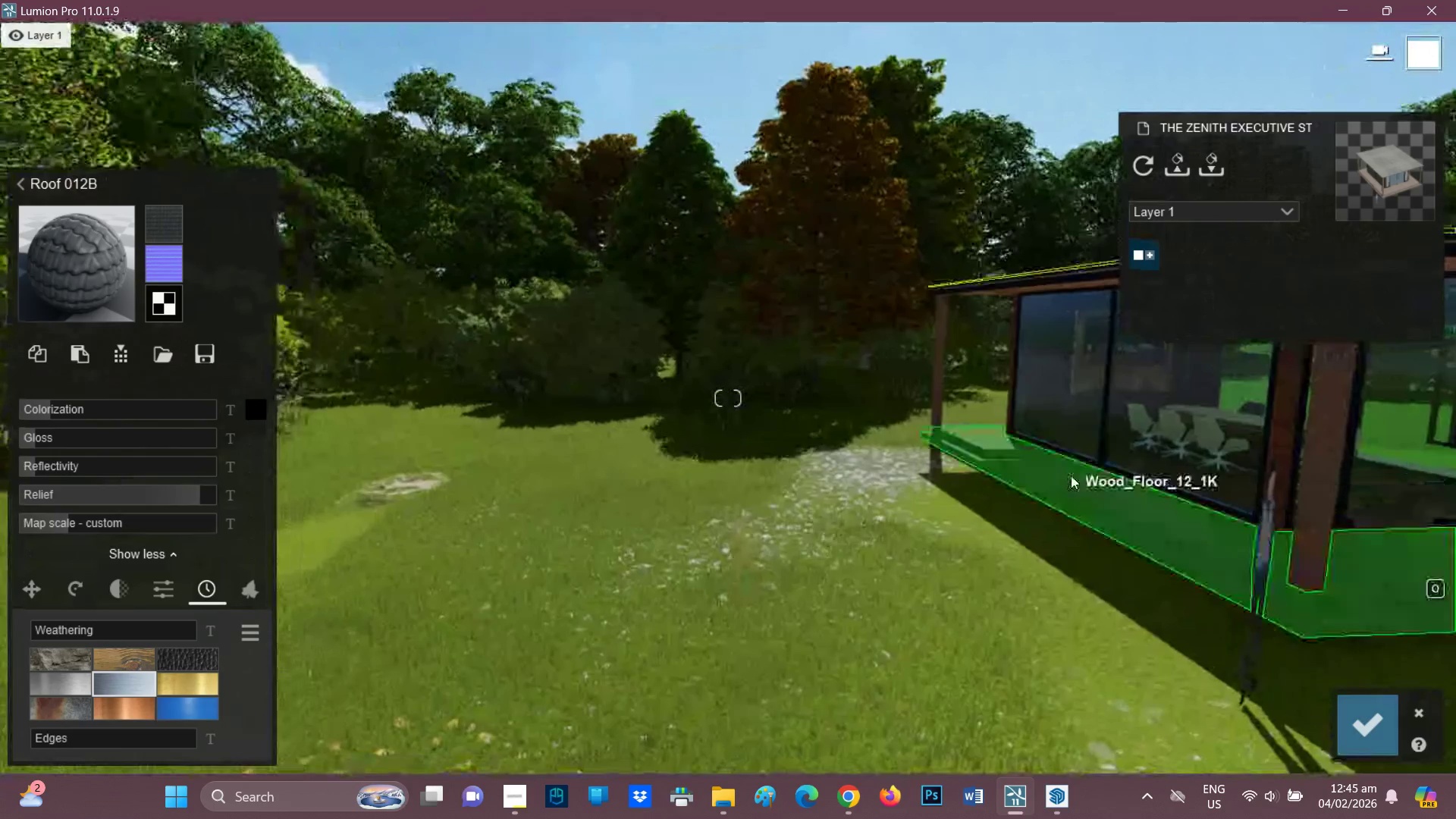 
hold_key(key=D, duration=1.5)
 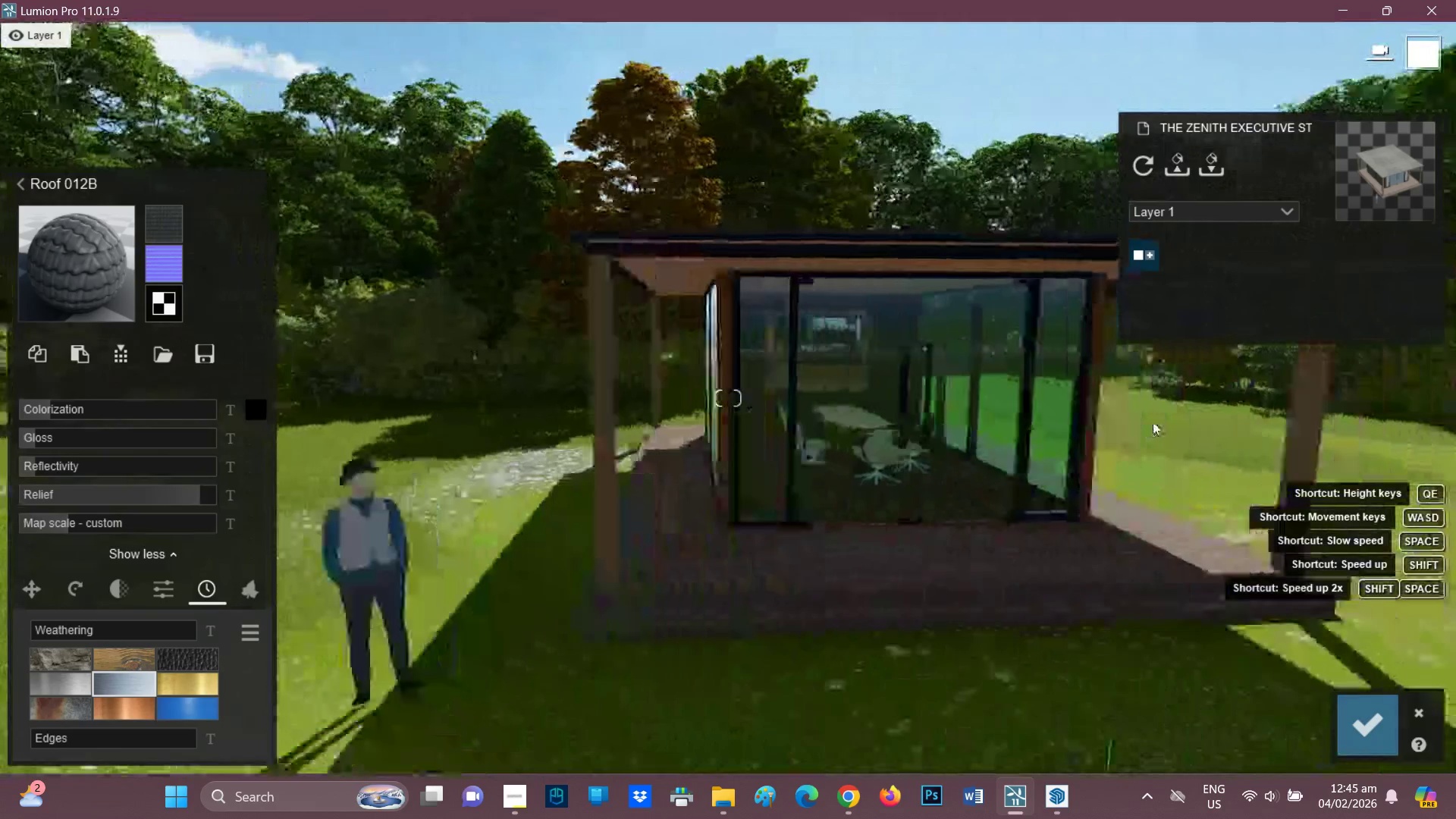 
type(DDDDDDDD)
 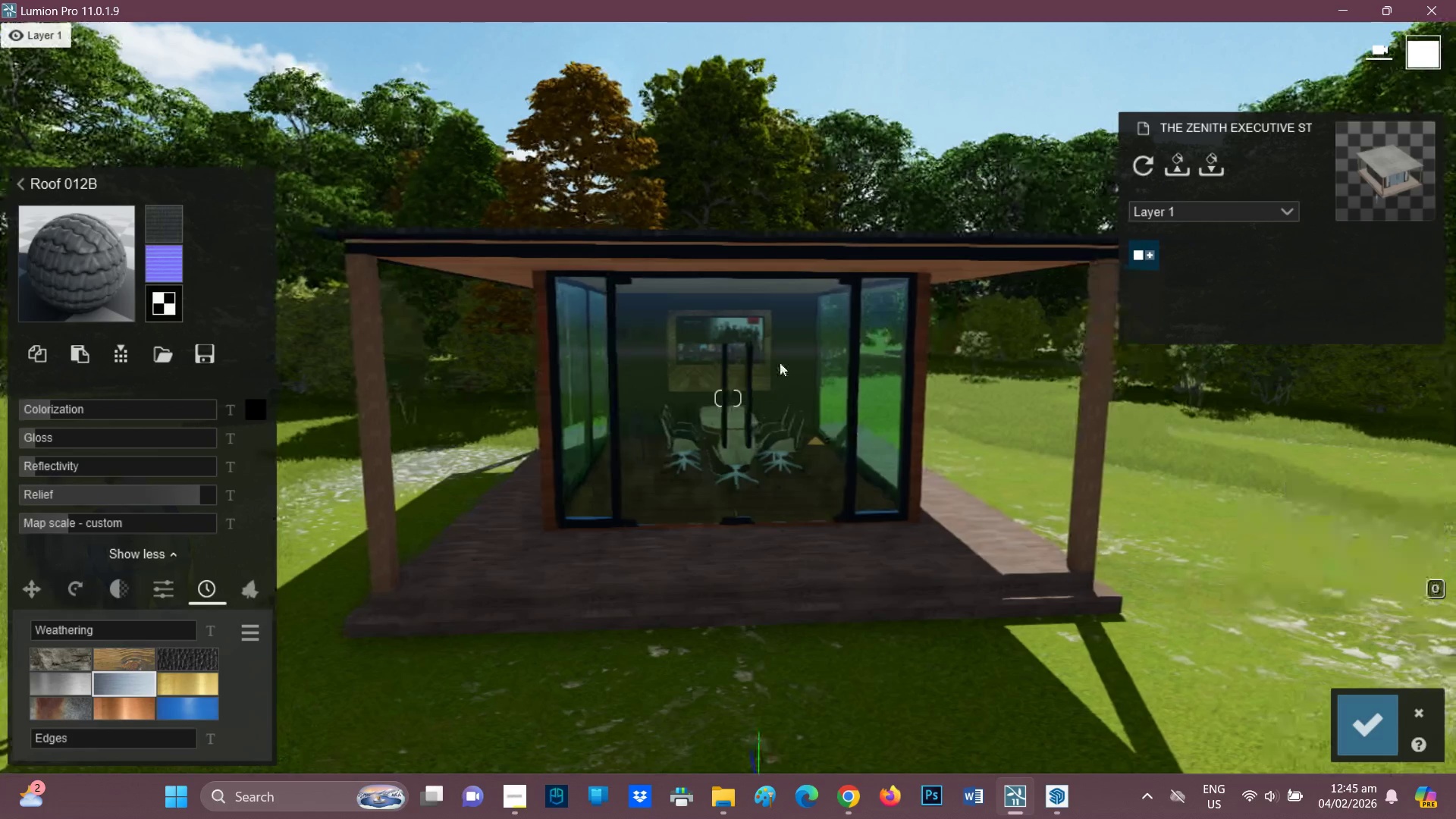 
scroll: coordinate [796, 428], scroll_direction: up, amount: 2.0
 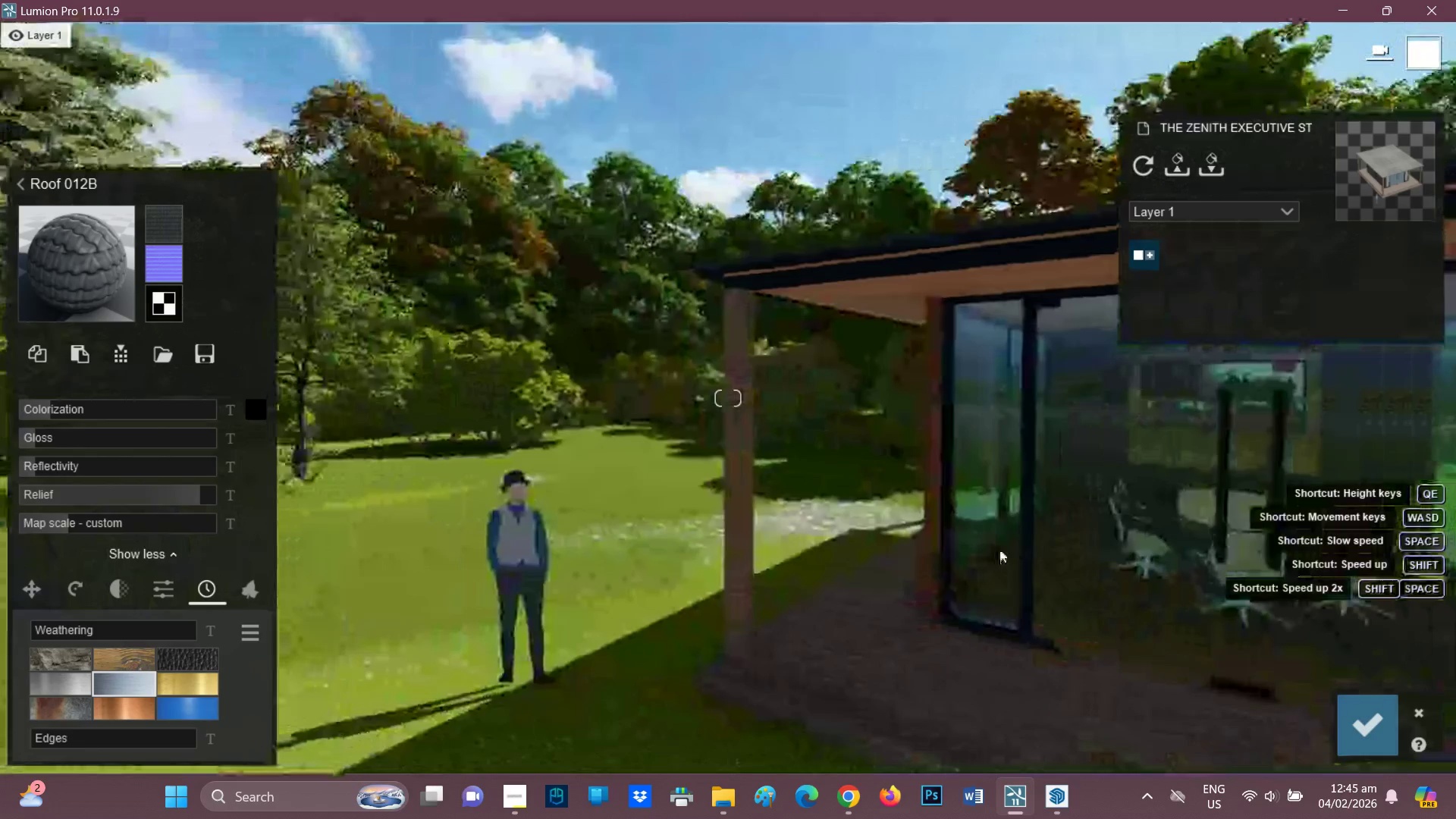 
left_click([924, 677])
 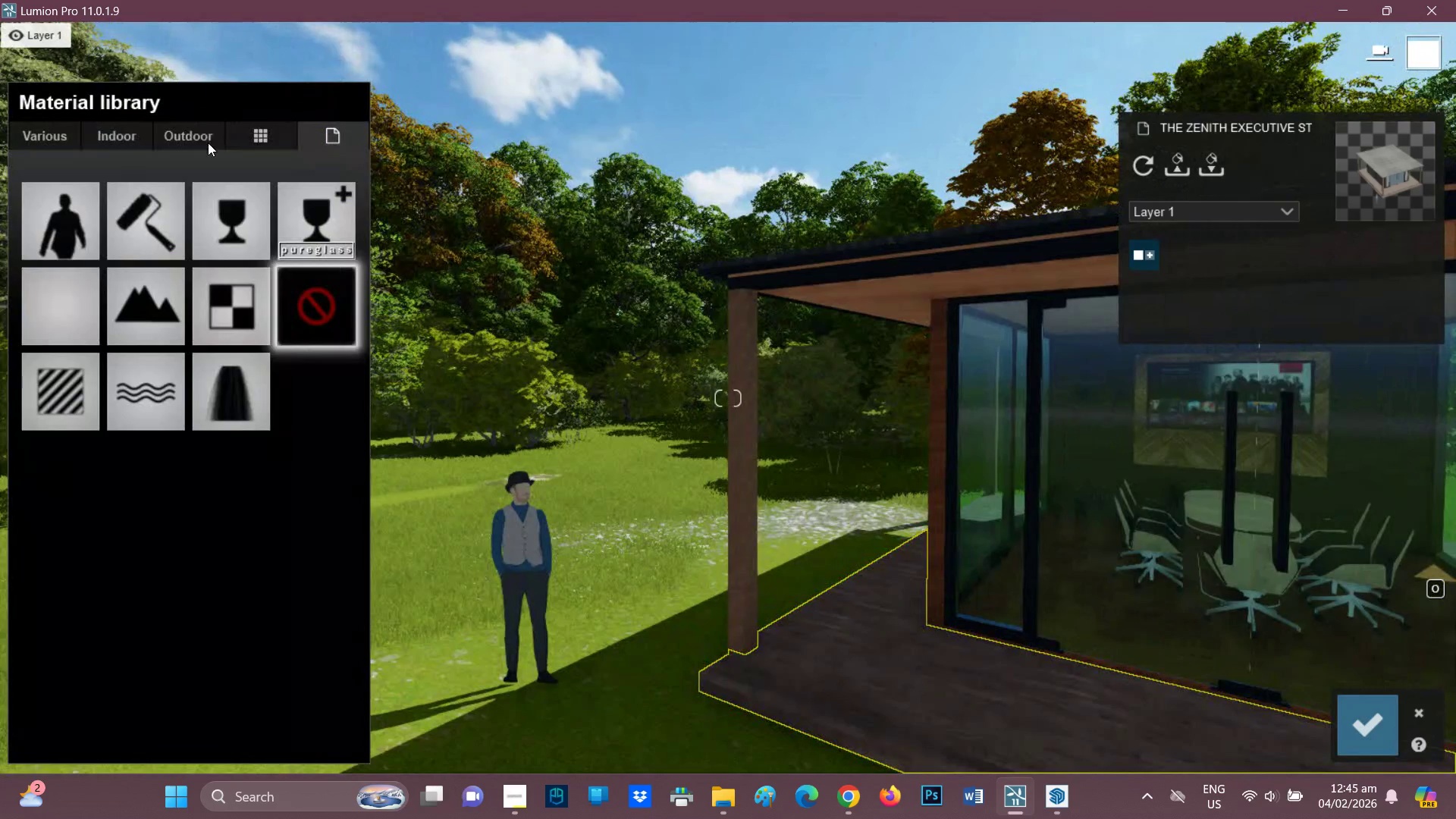 
left_click([187, 130])
 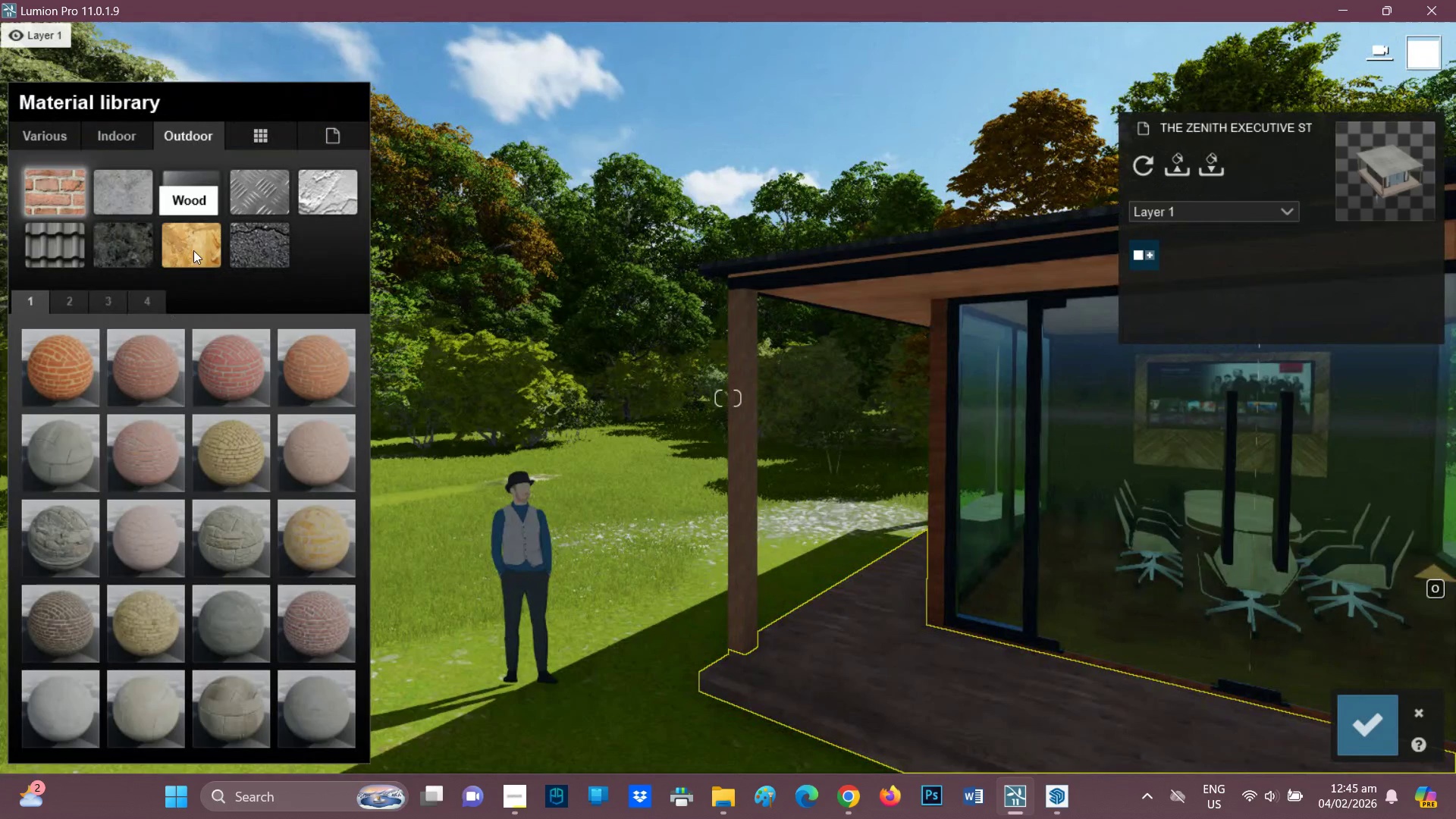 
left_click([190, 251])